 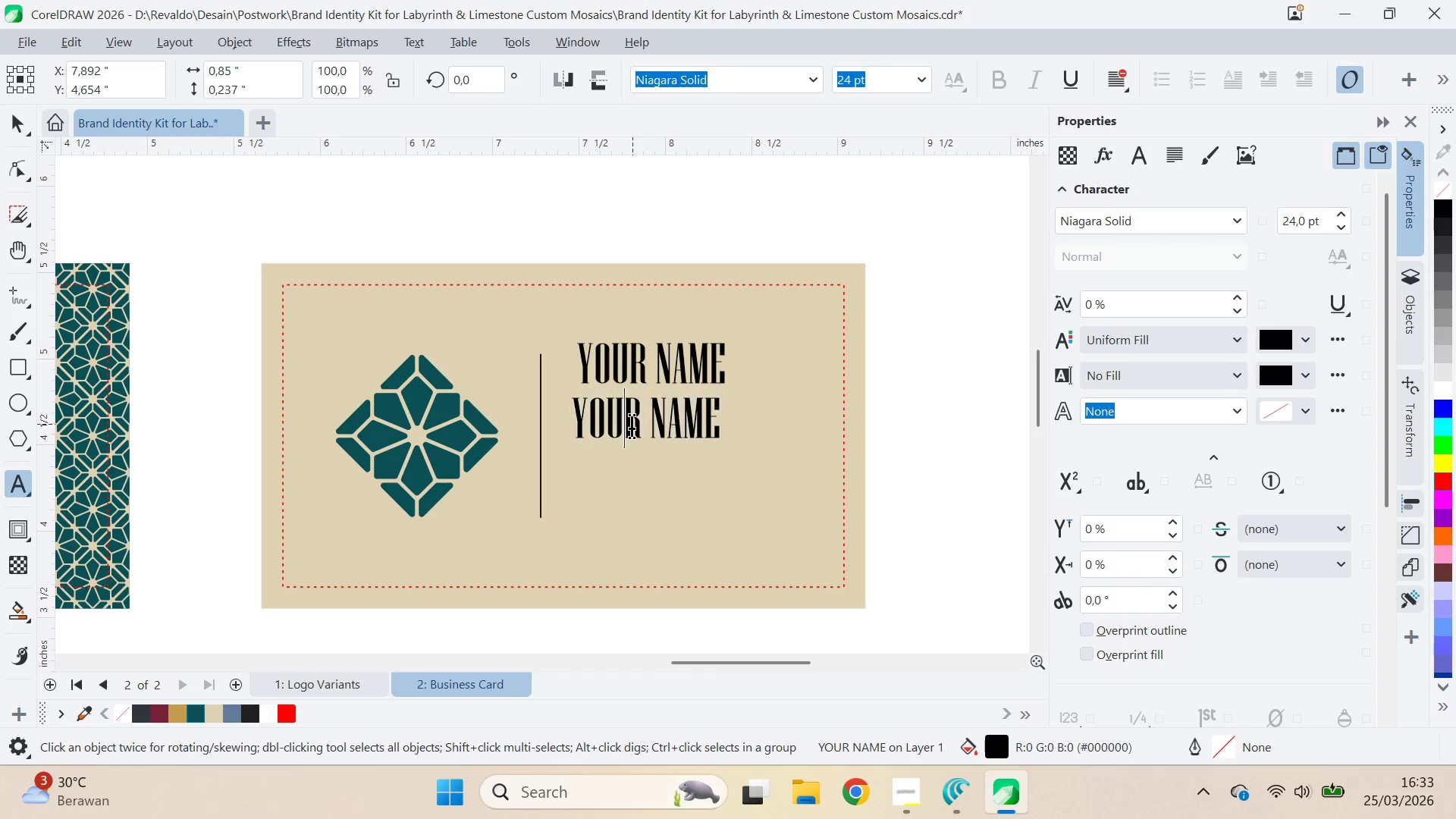 
key(Control+A)
 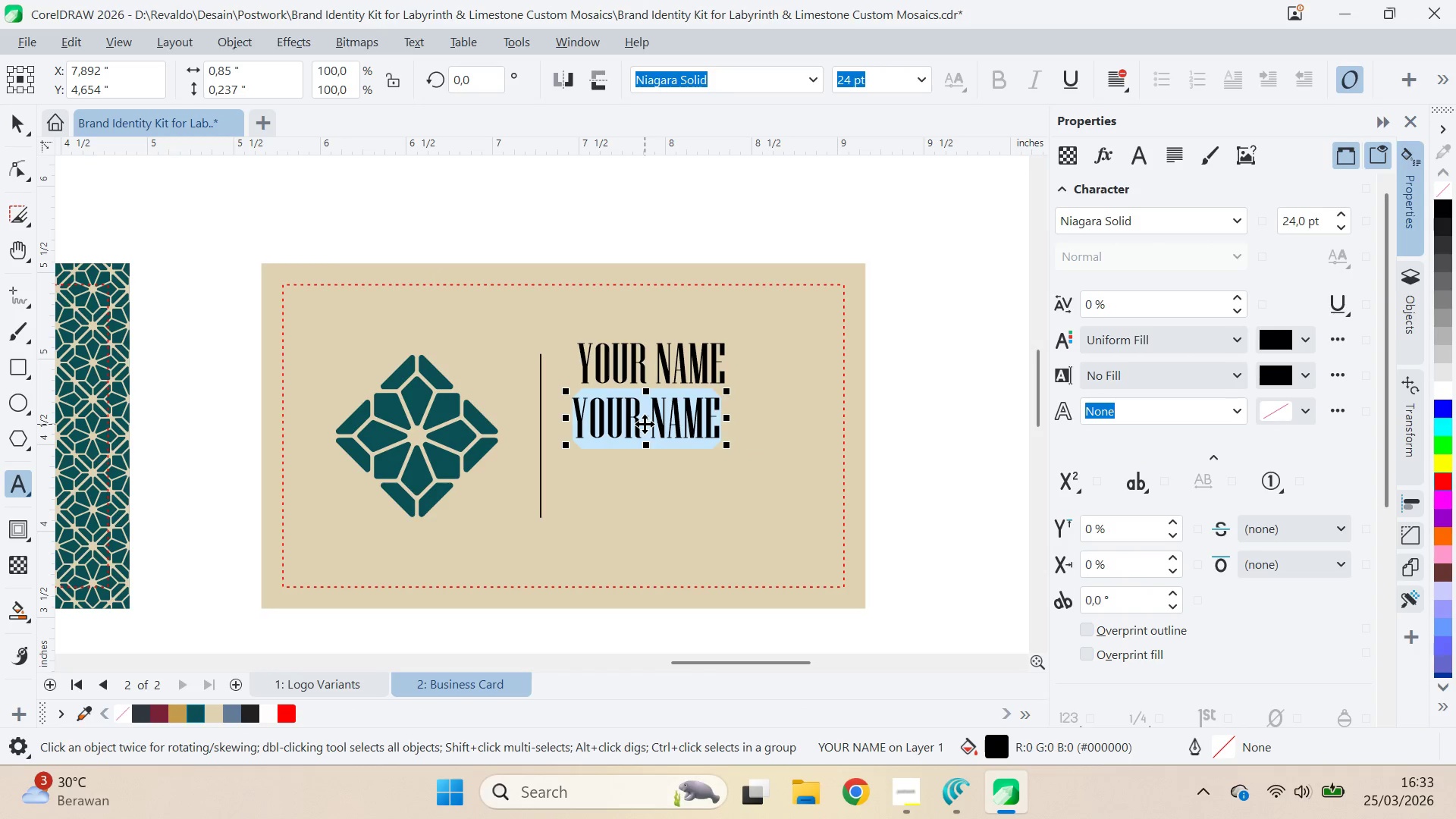 
key(Control+V)
 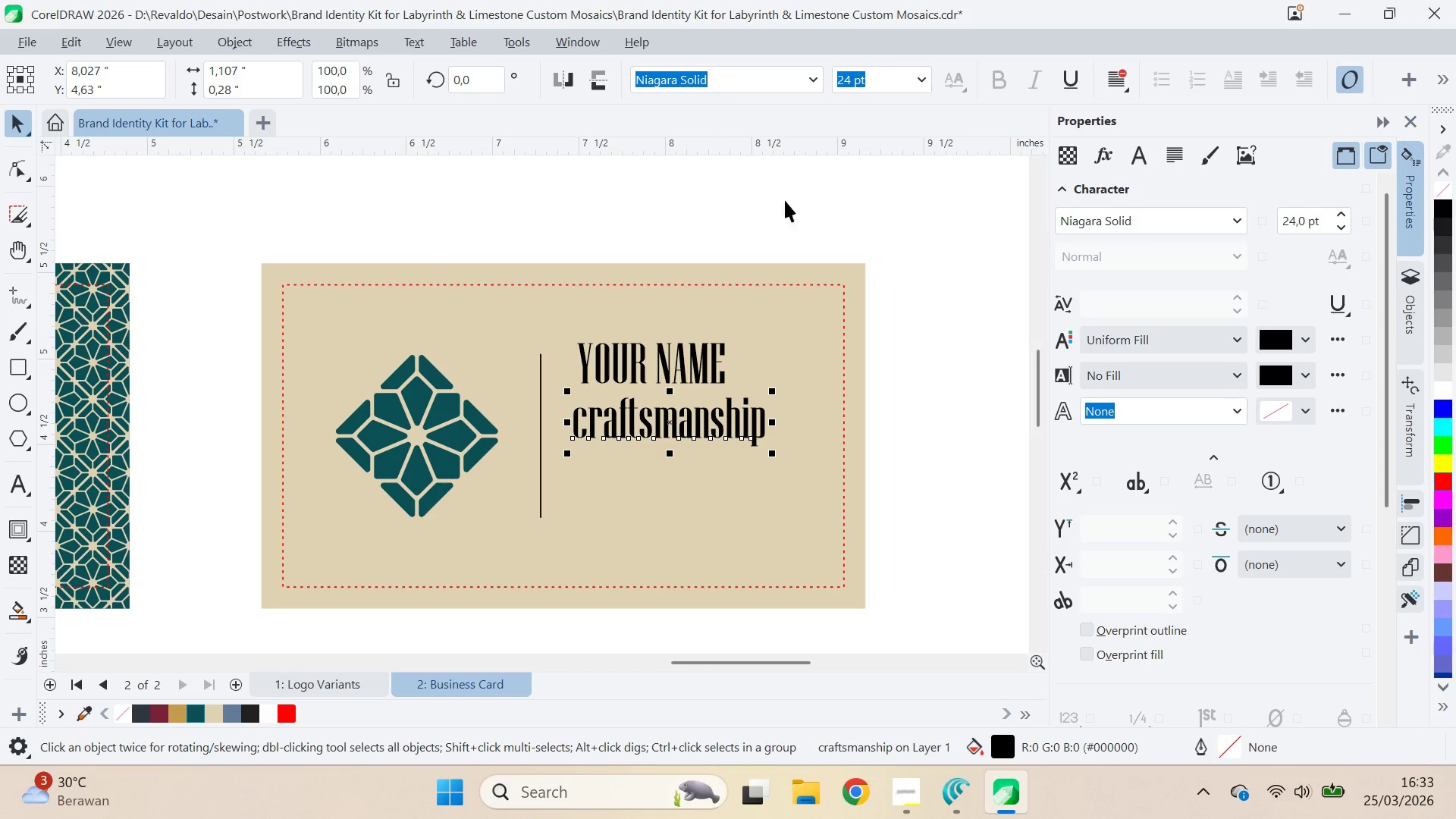 
left_click([814, 77])
 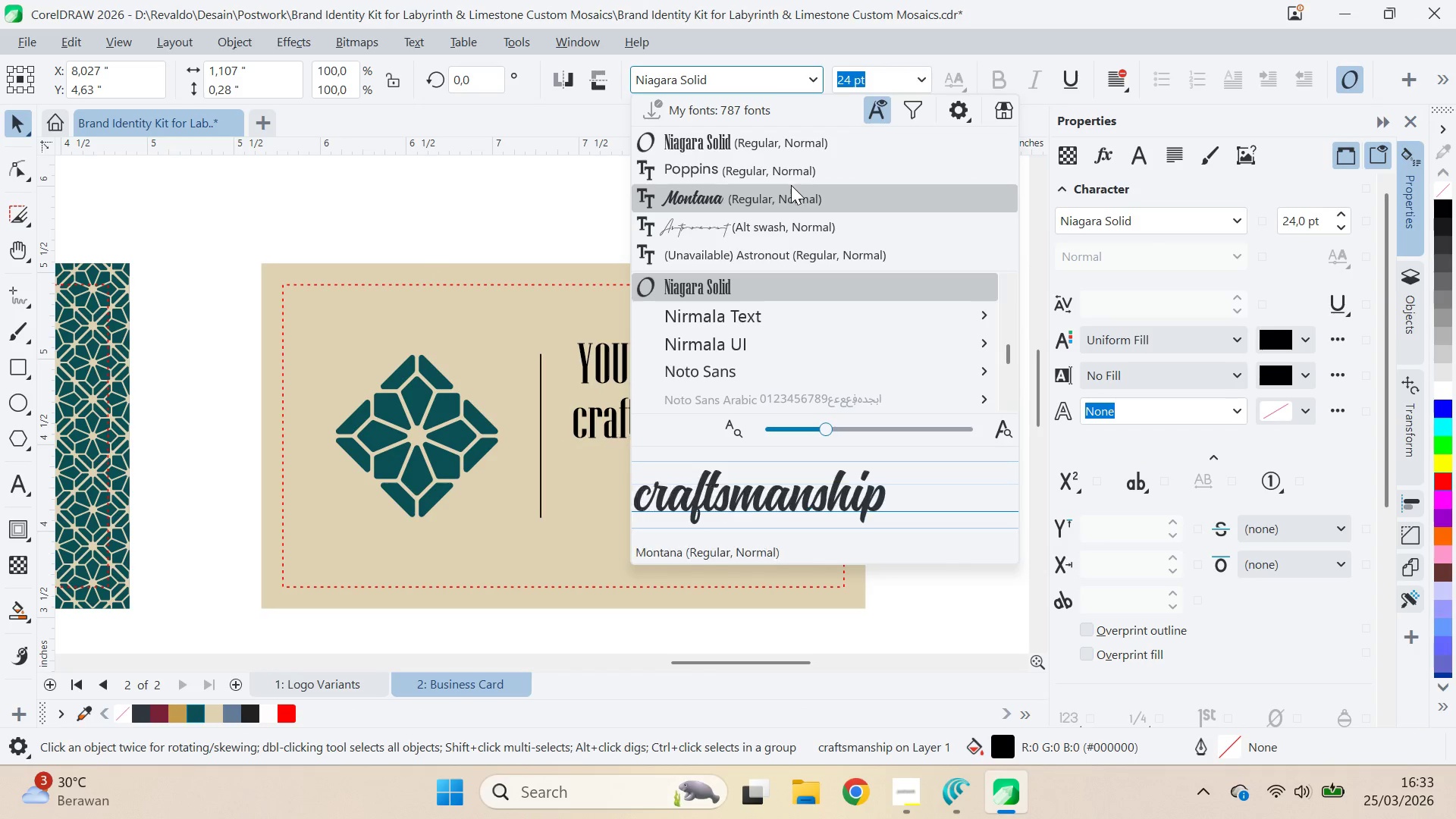 
left_click([789, 172])
 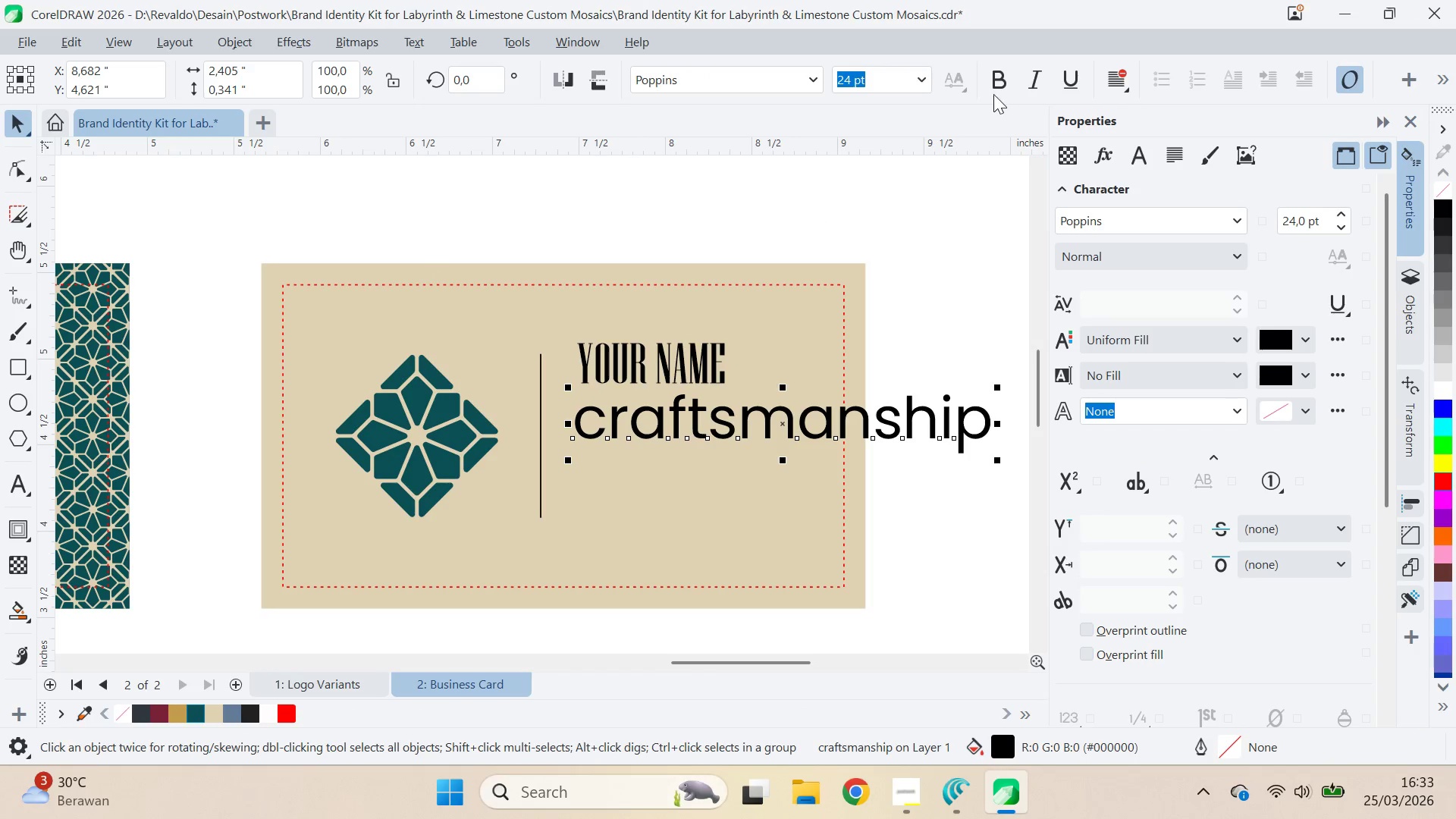 
left_click([930, 83])
 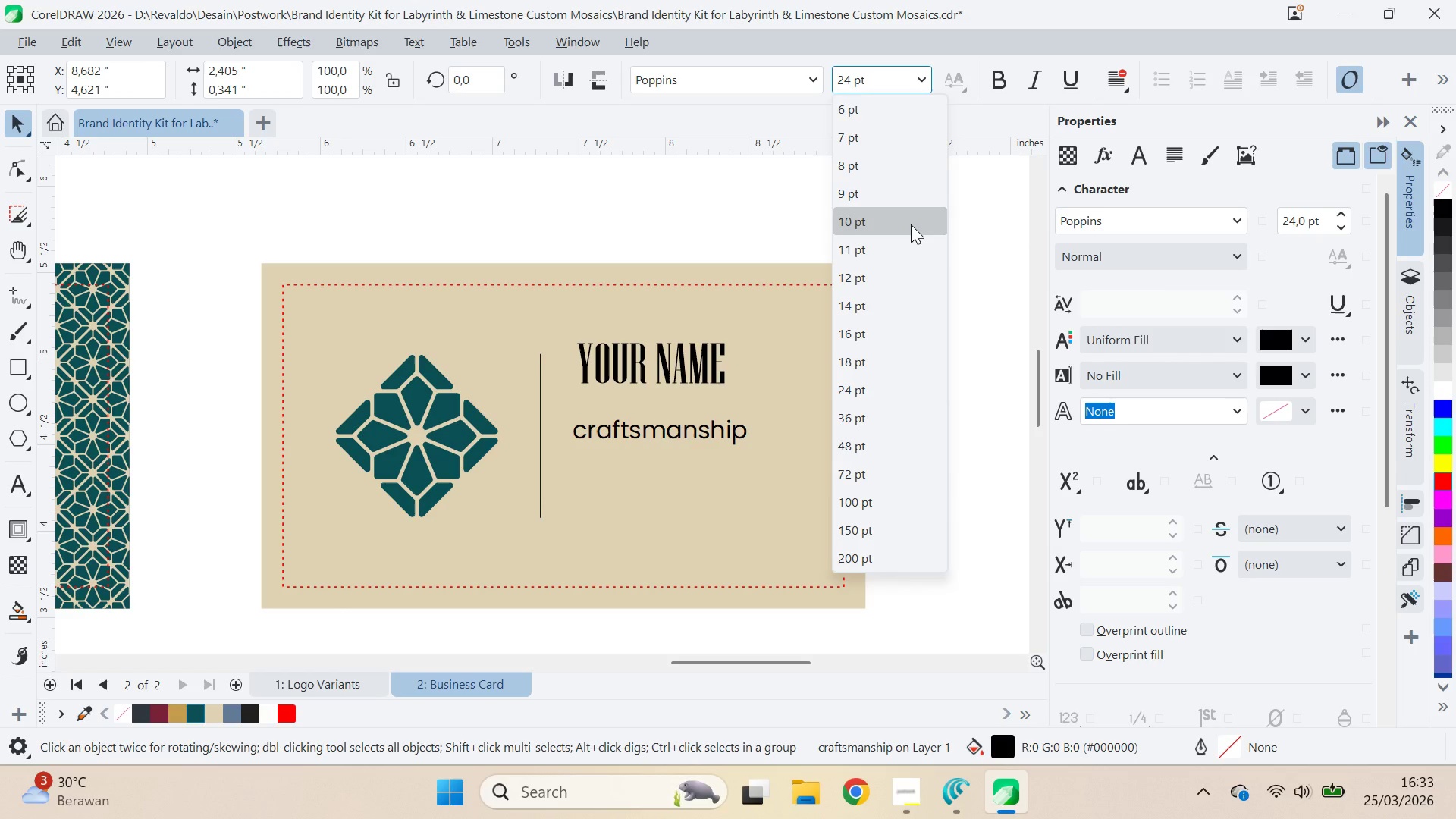 
left_click([911, 224])
 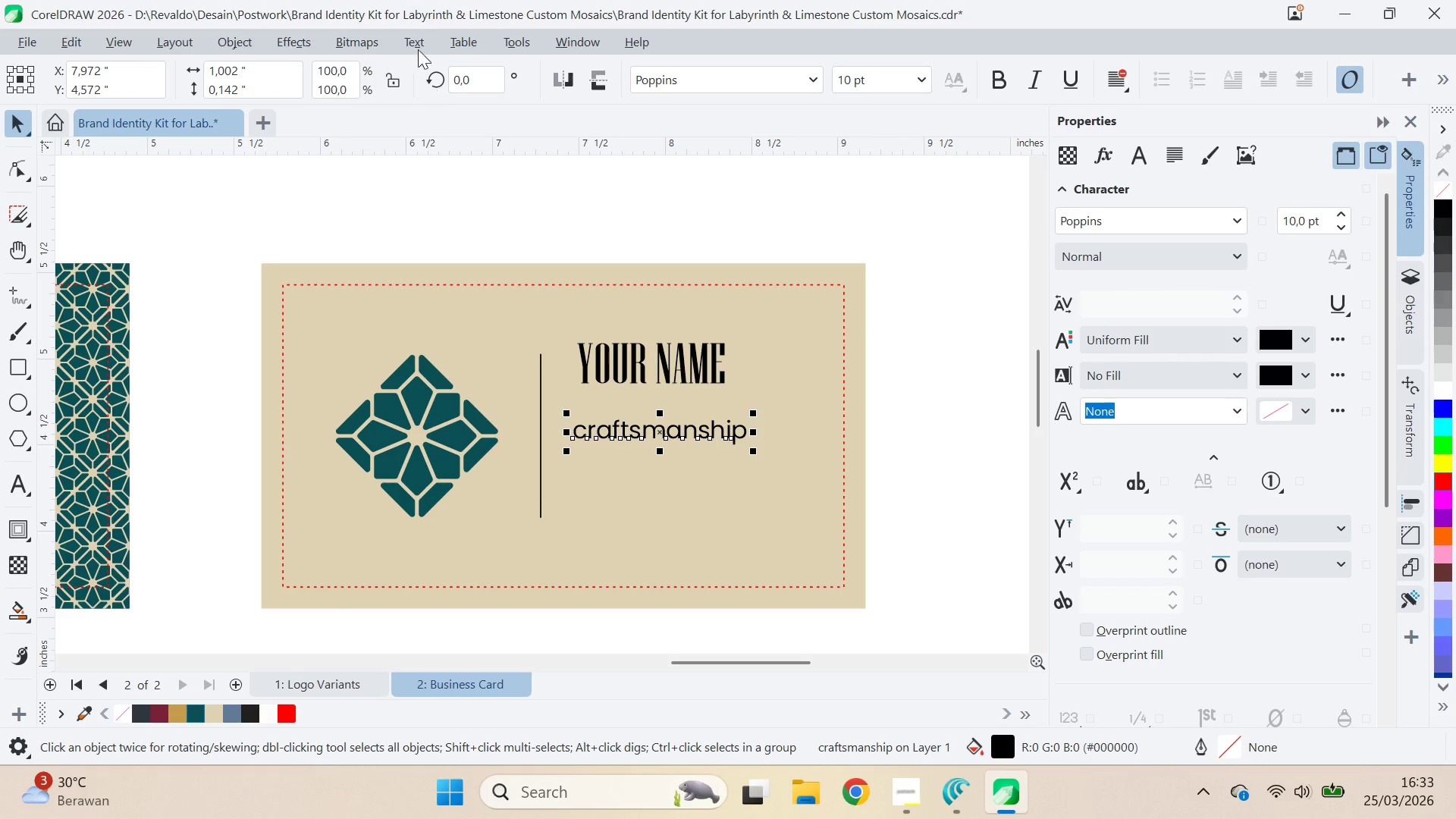 
left_click([410, 36])
 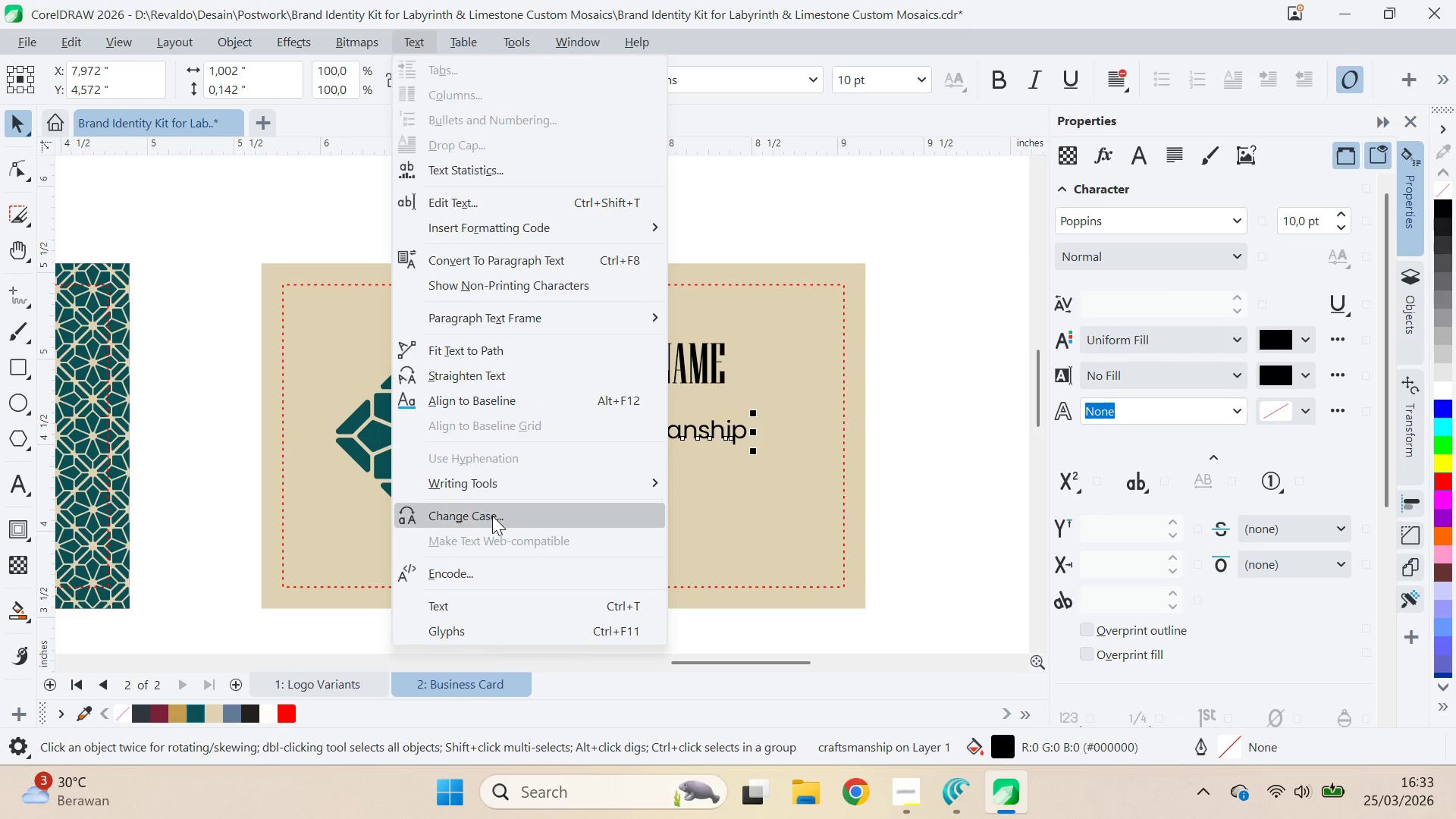 
left_click([494, 519])
 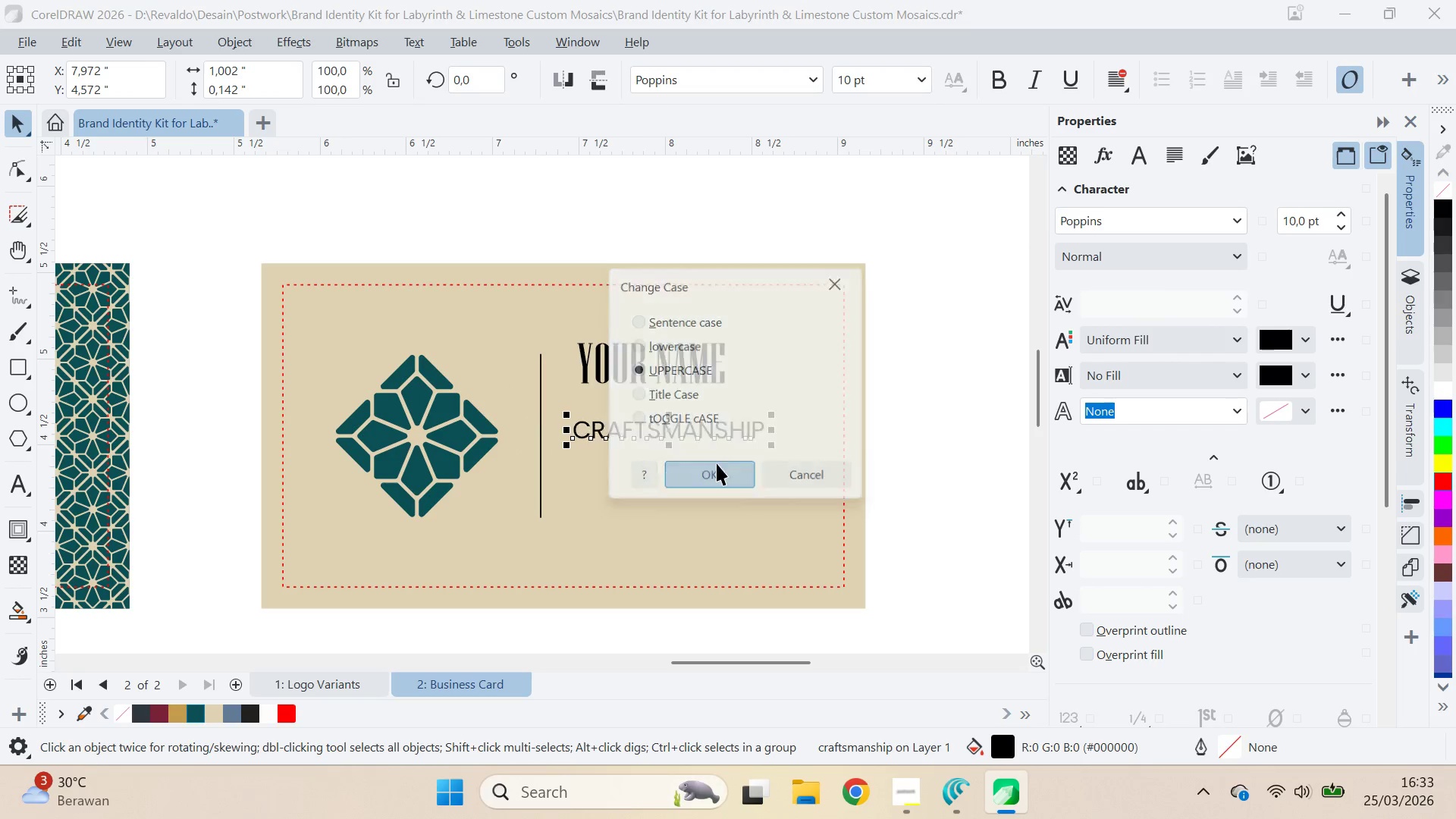 
left_click([722, 425])
 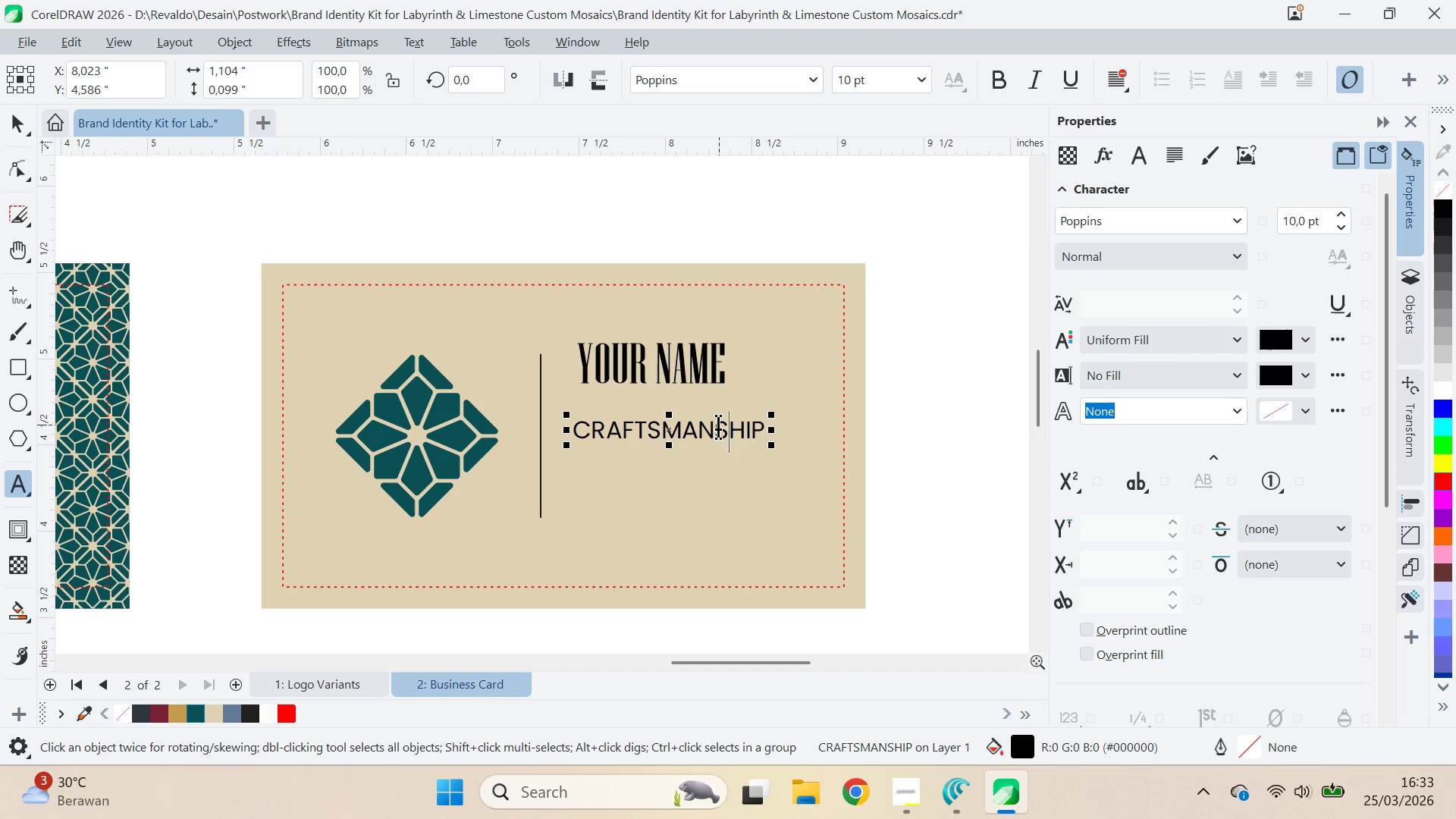 
left_click_drag(start_coordinate=[717, 423], to_coordinate=[764, 426])
 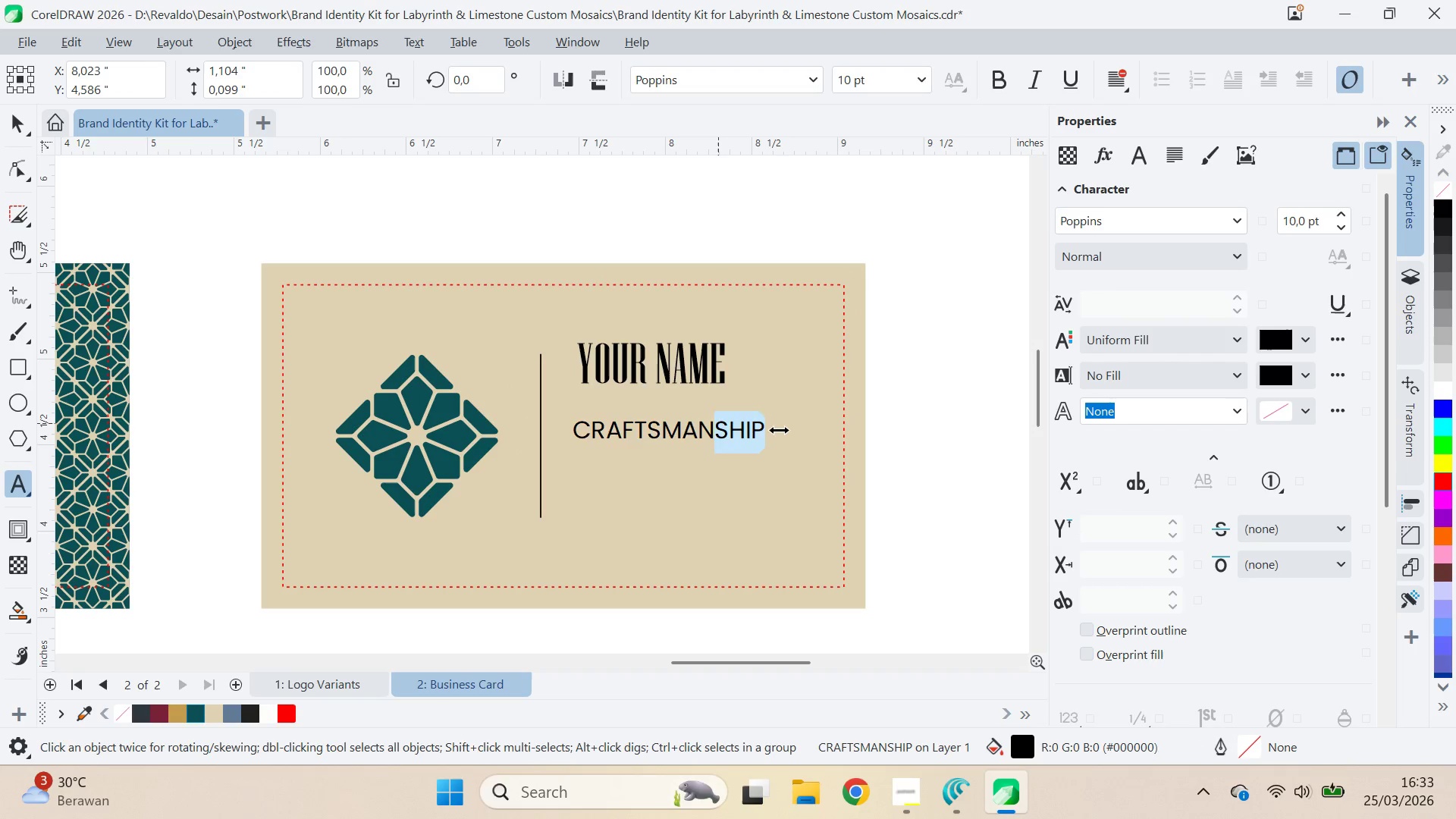 
left_click_drag(start_coordinate=[770, 428], to_coordinate=[782, 431])
 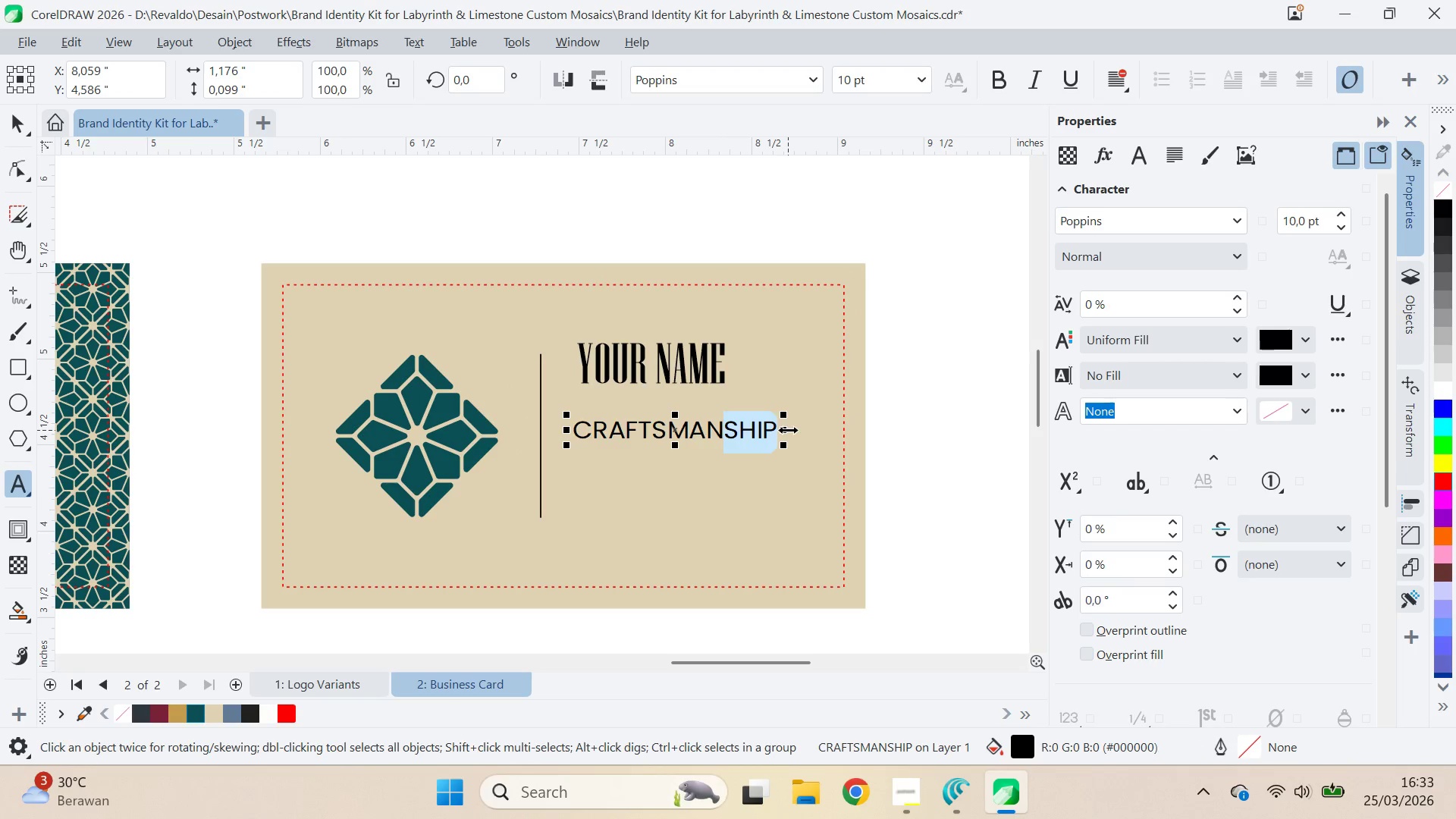 
key(Control+Z)
 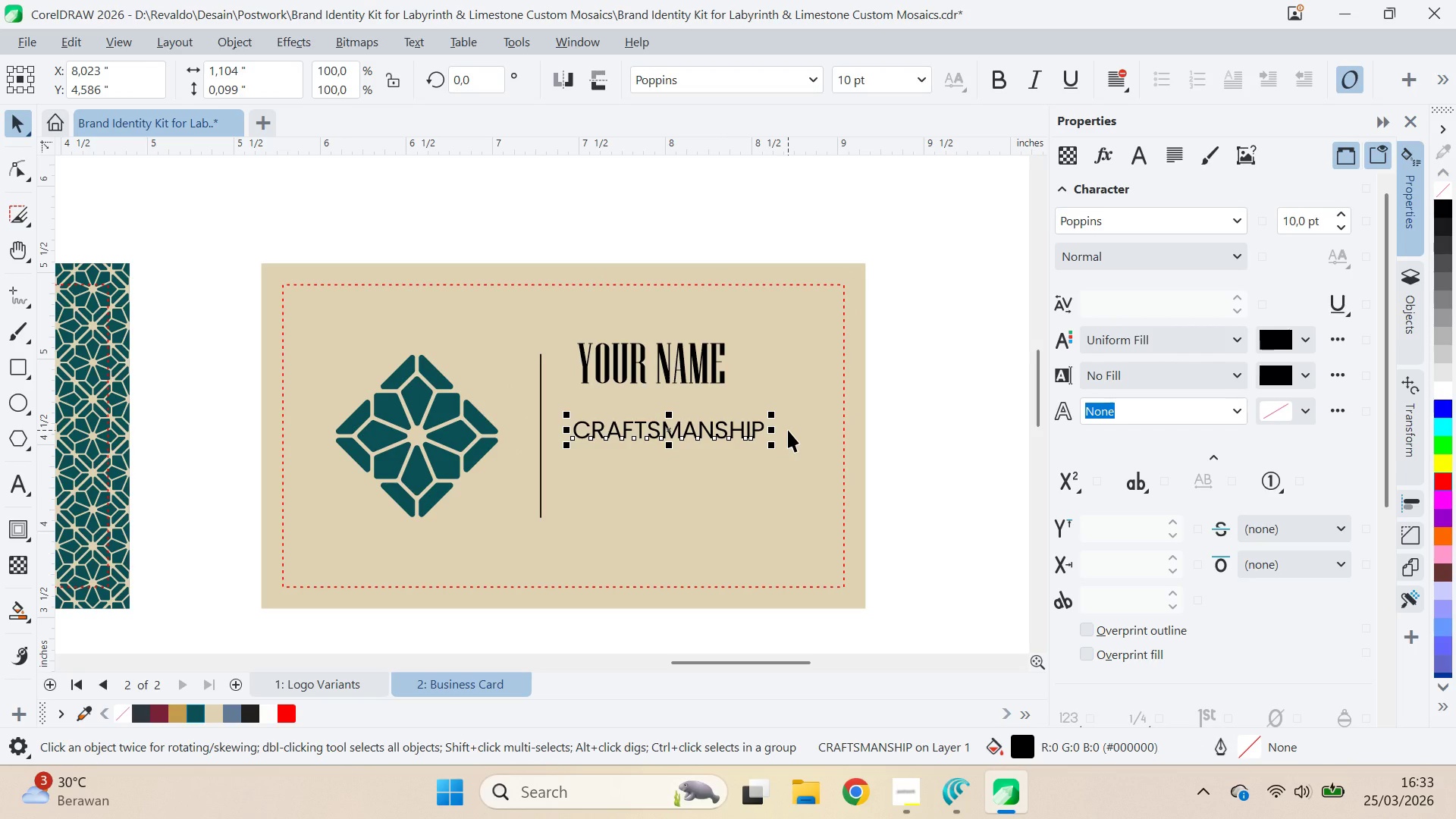 
key(ArrowRight)
 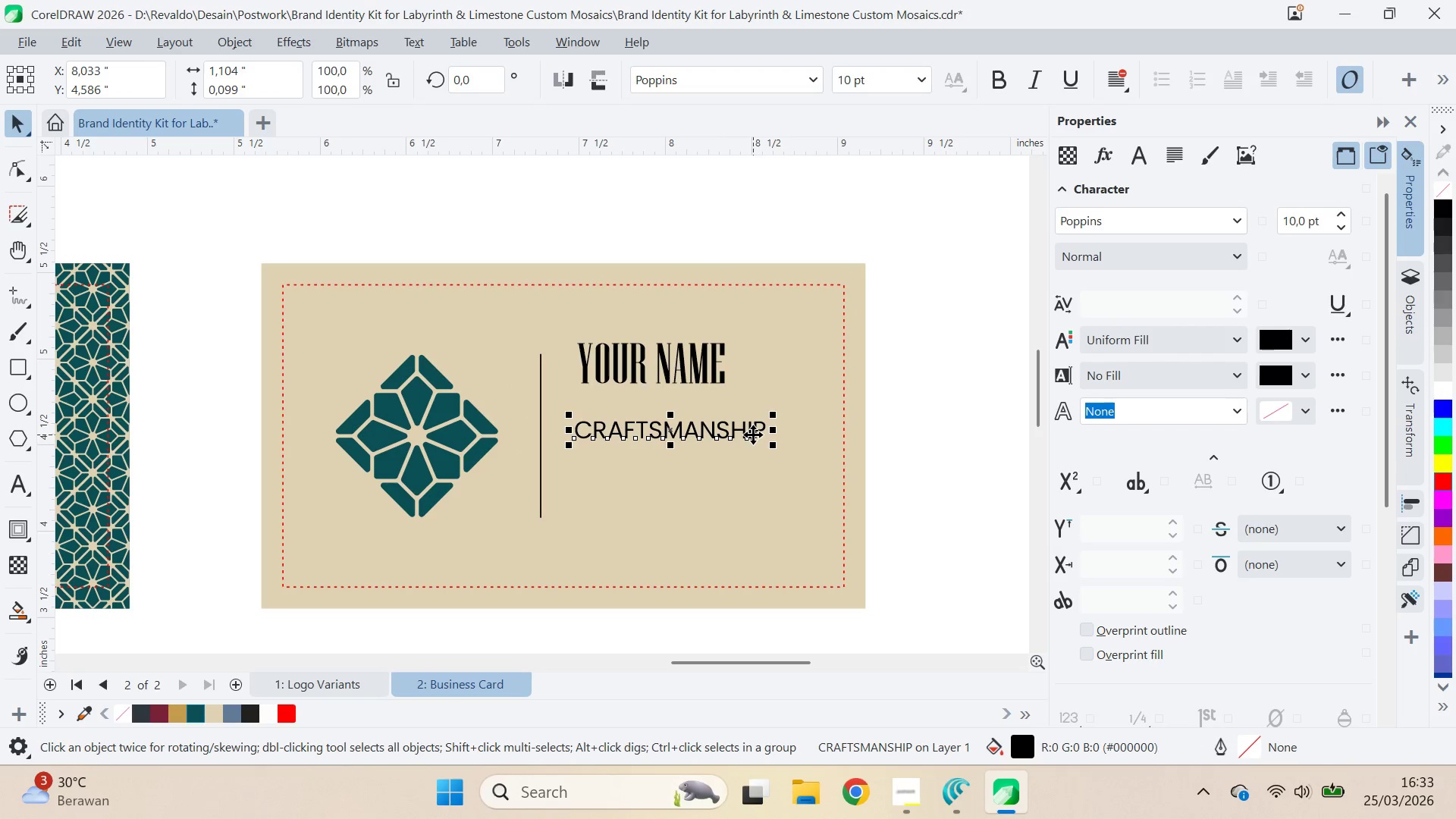 
double_click([753, 435])
 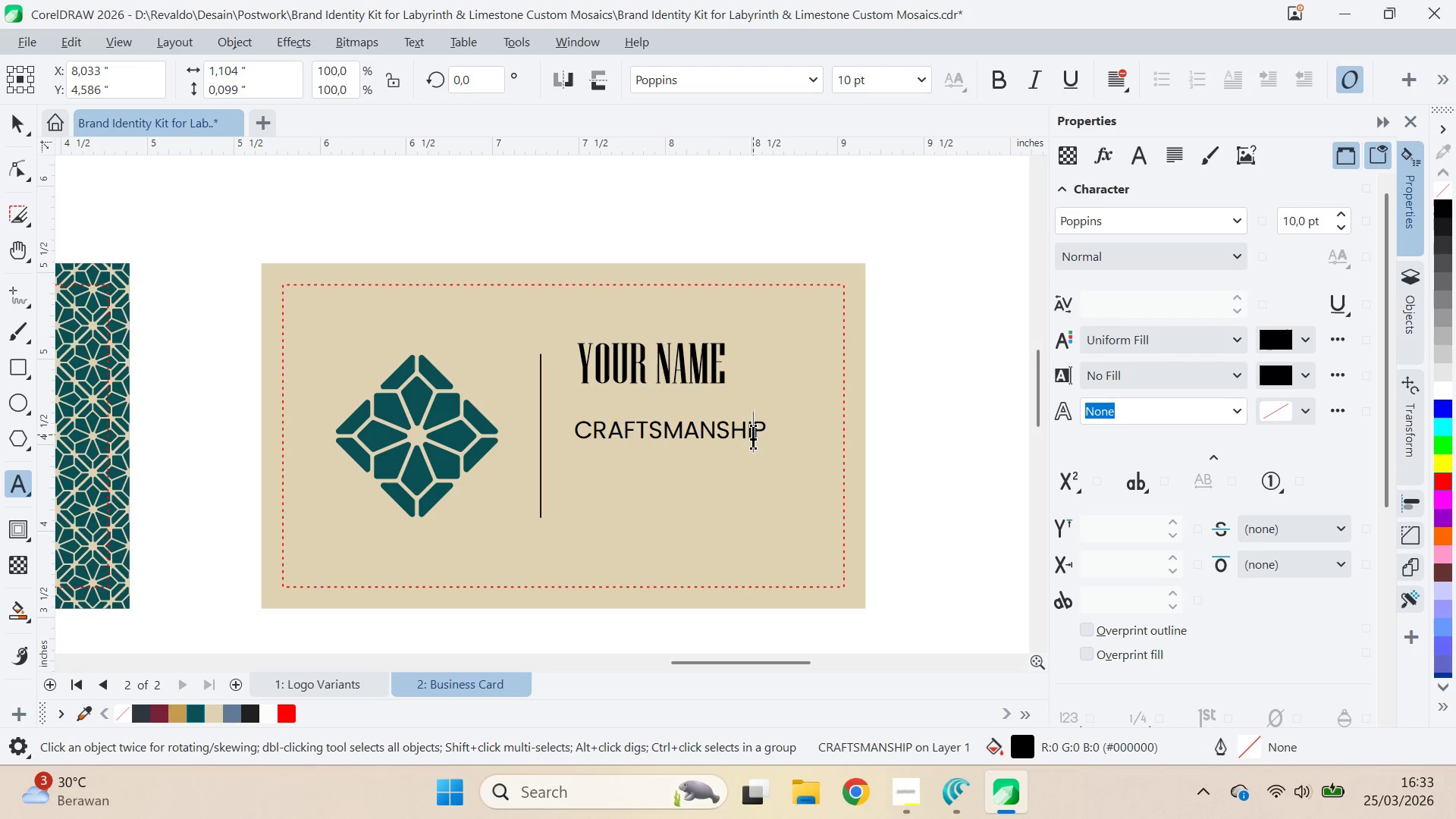 
key(ArrowRight)
 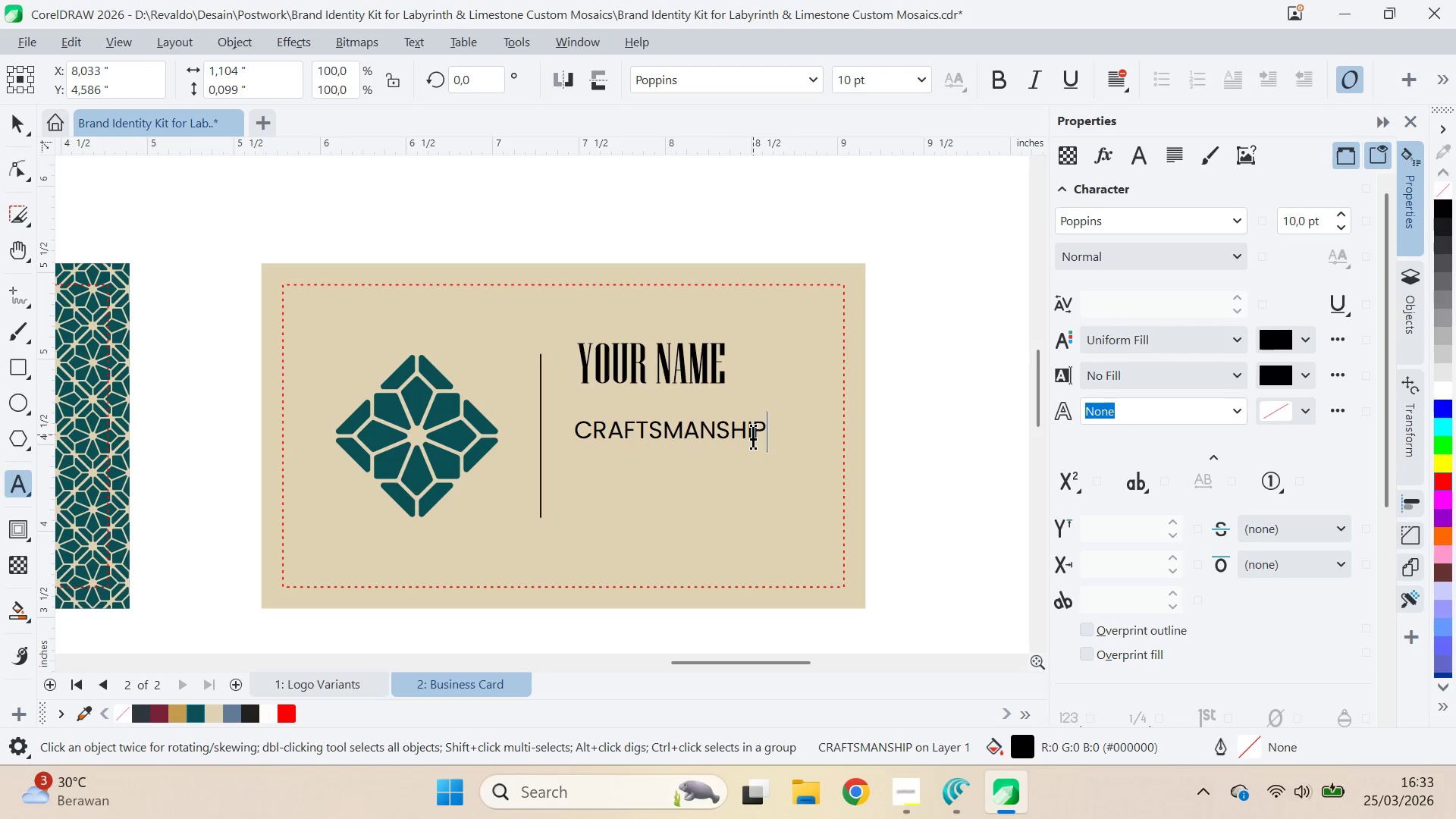 
key(Control+Backspace)
 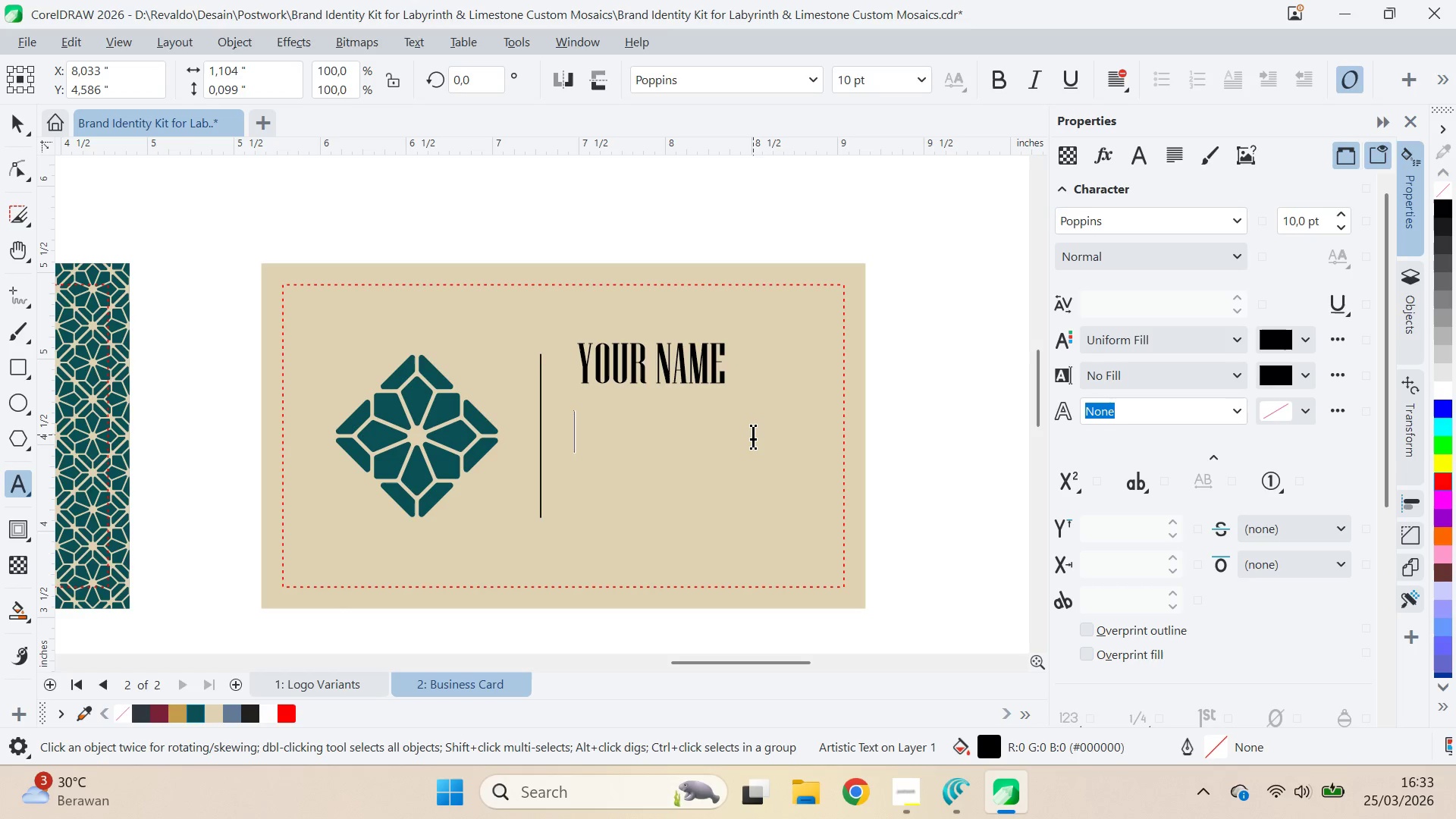 
key(Control+ControlLeft)
 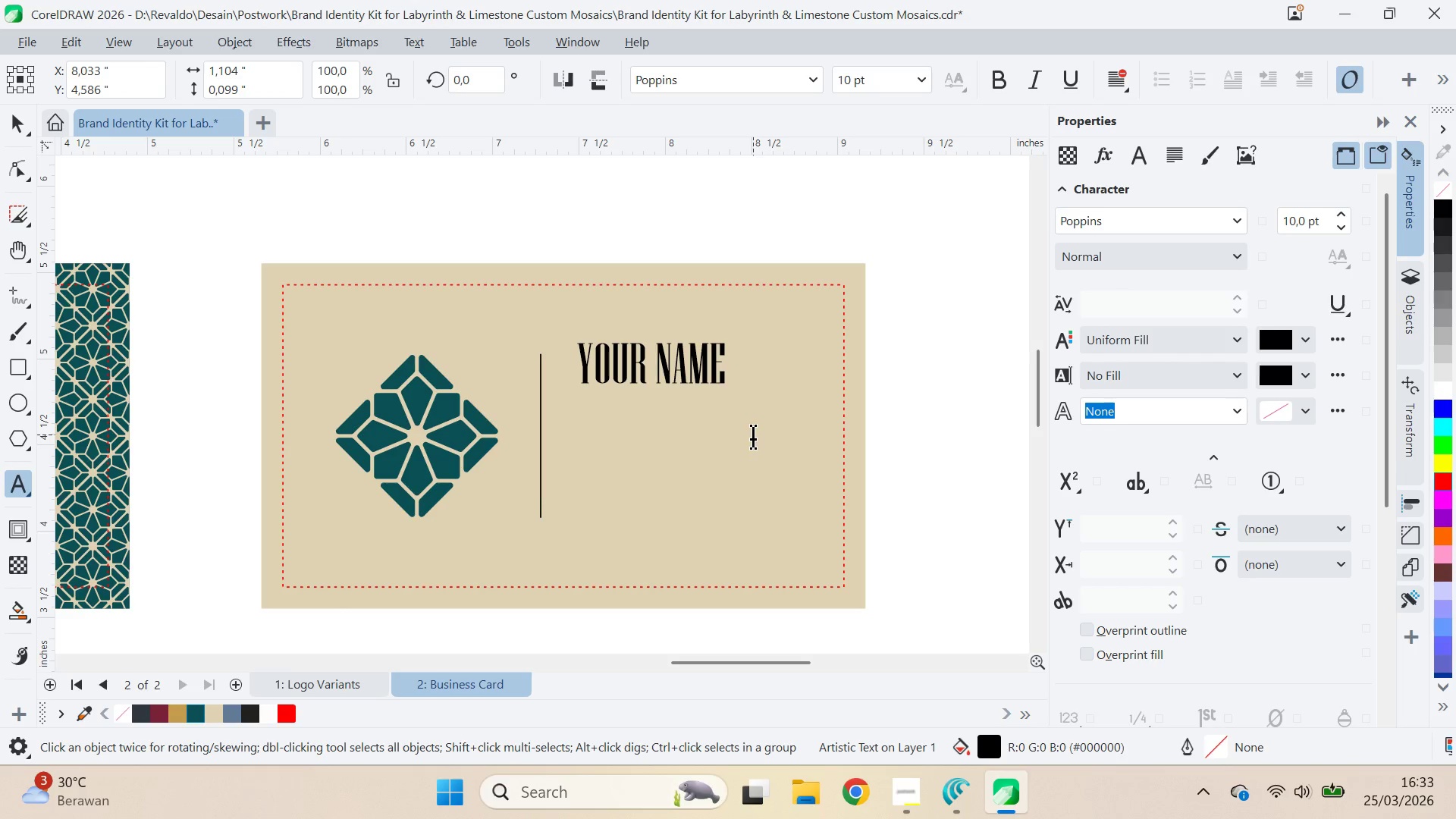 
key(Control+Z)
 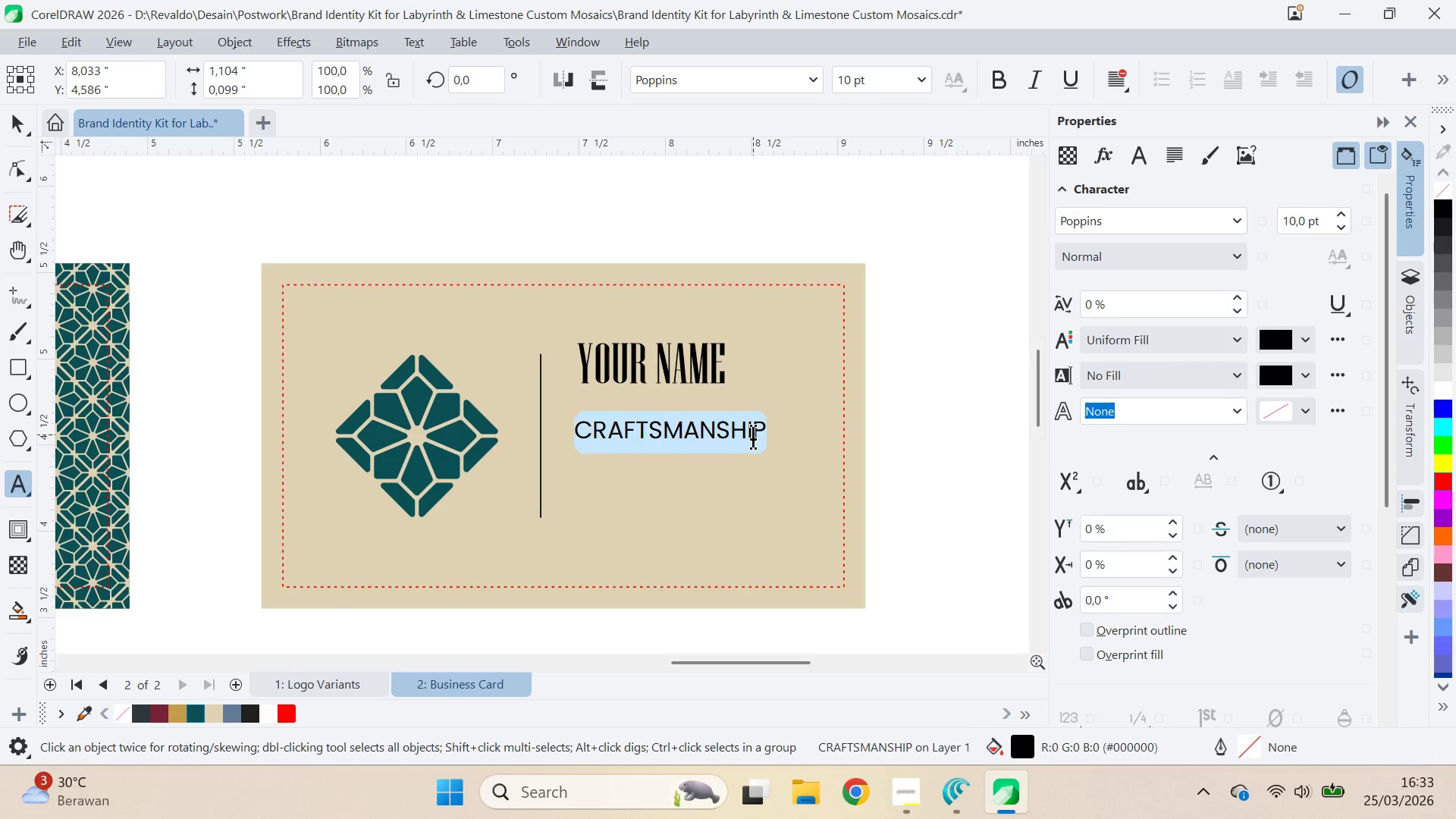 
key(Backspace)
 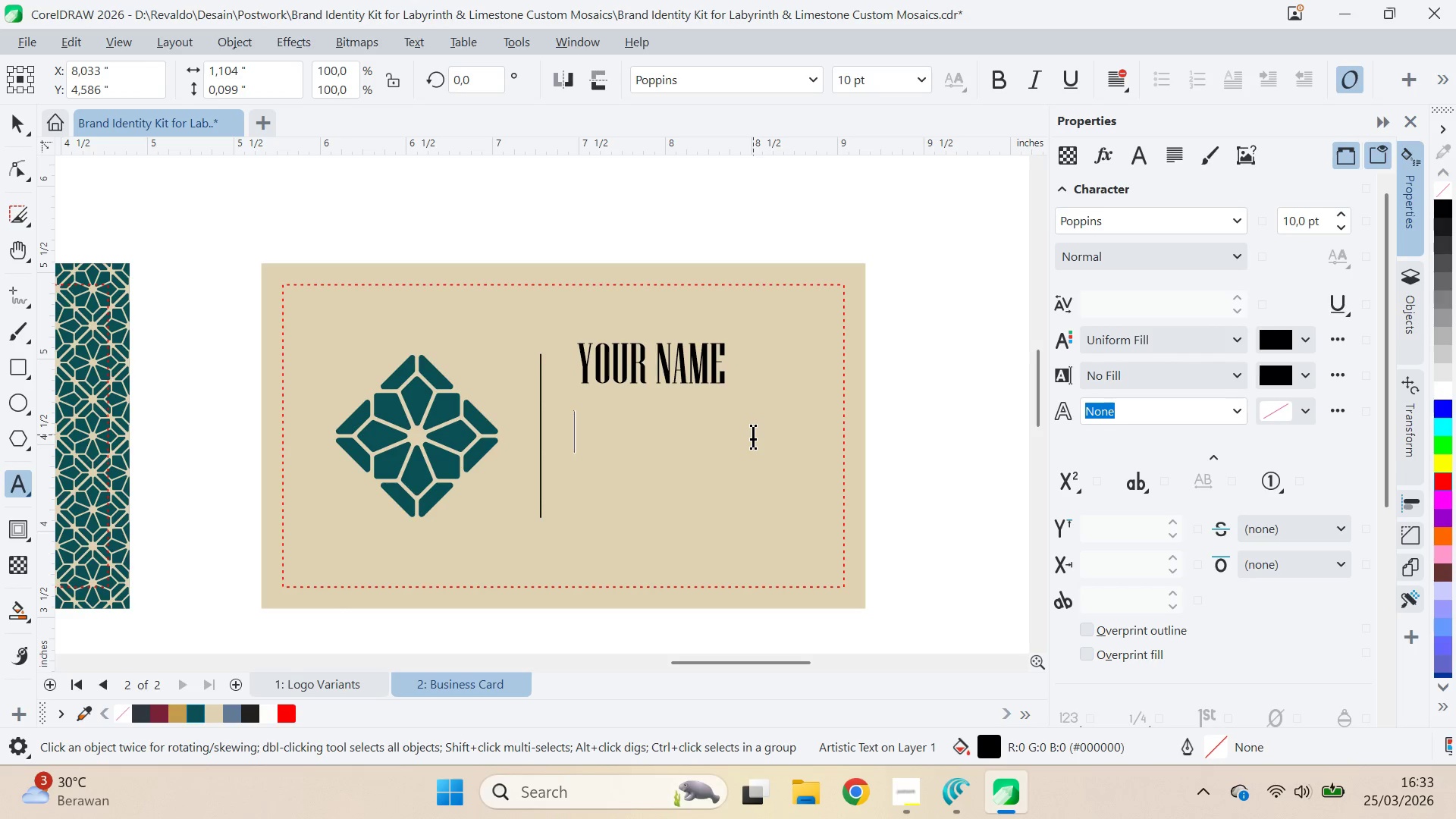 
key(Control+ControlLeft)
 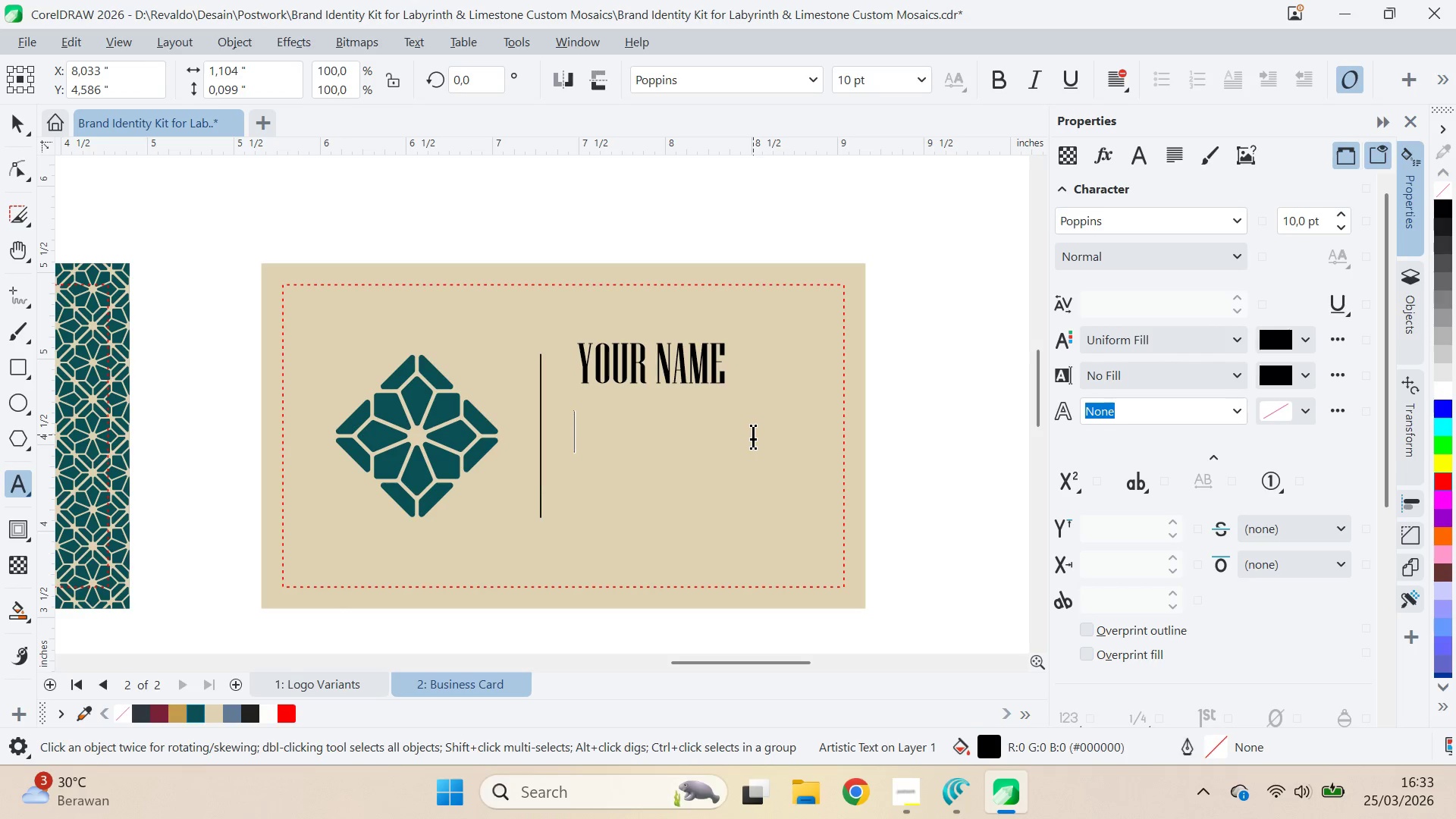 
key(Control+Z)
 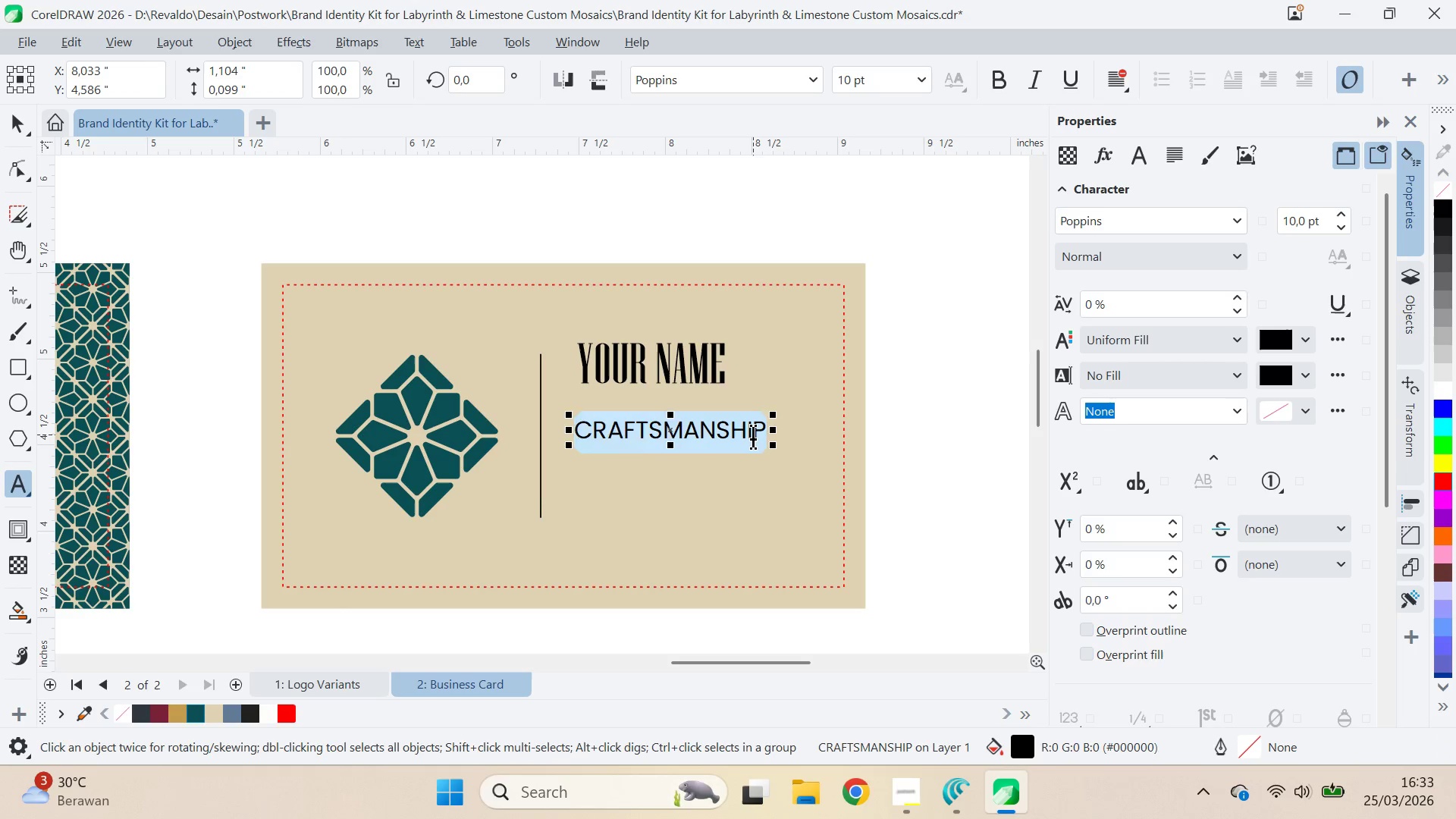 
key(ArrowRight)
 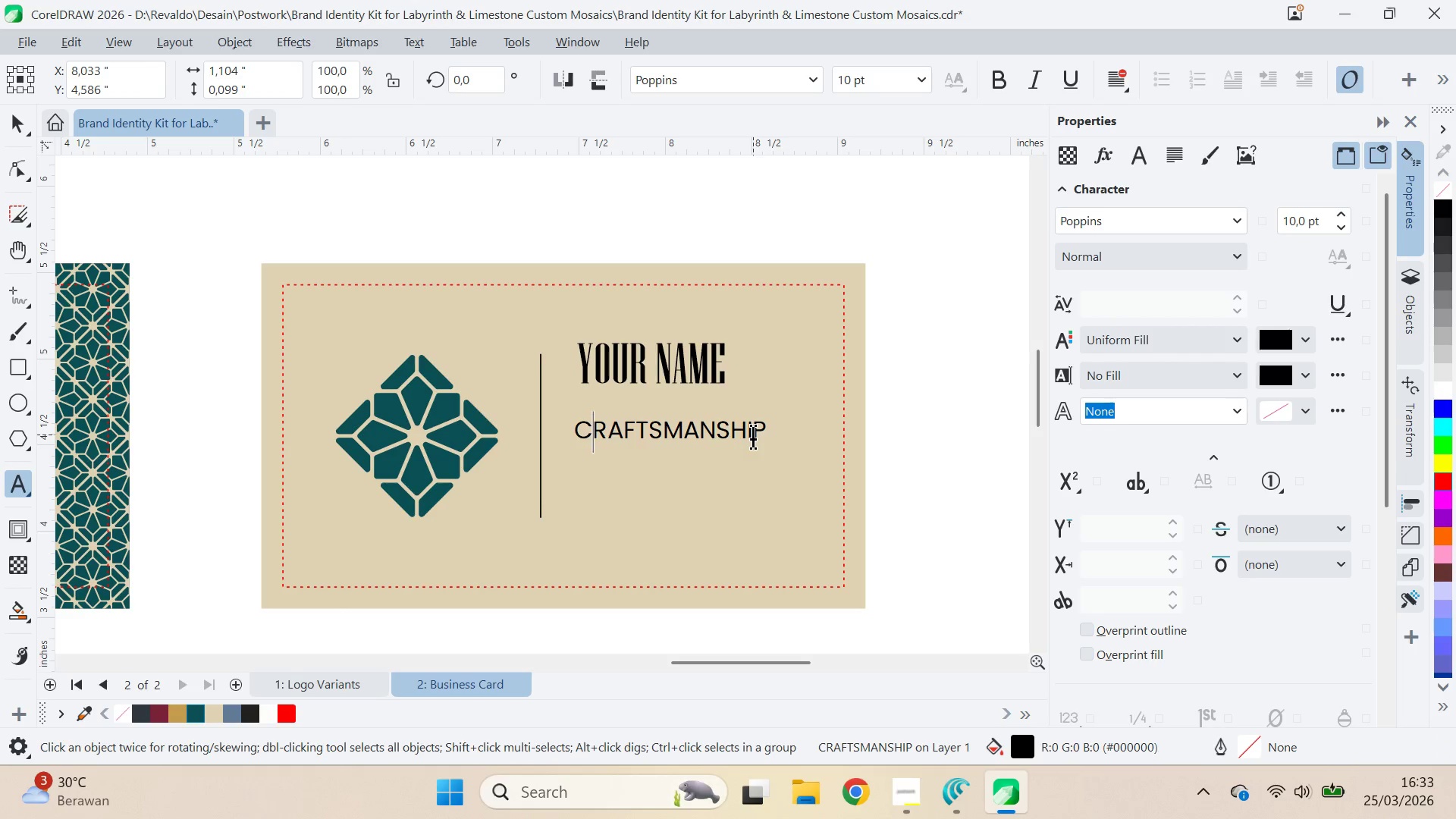 
key(Backspace)
 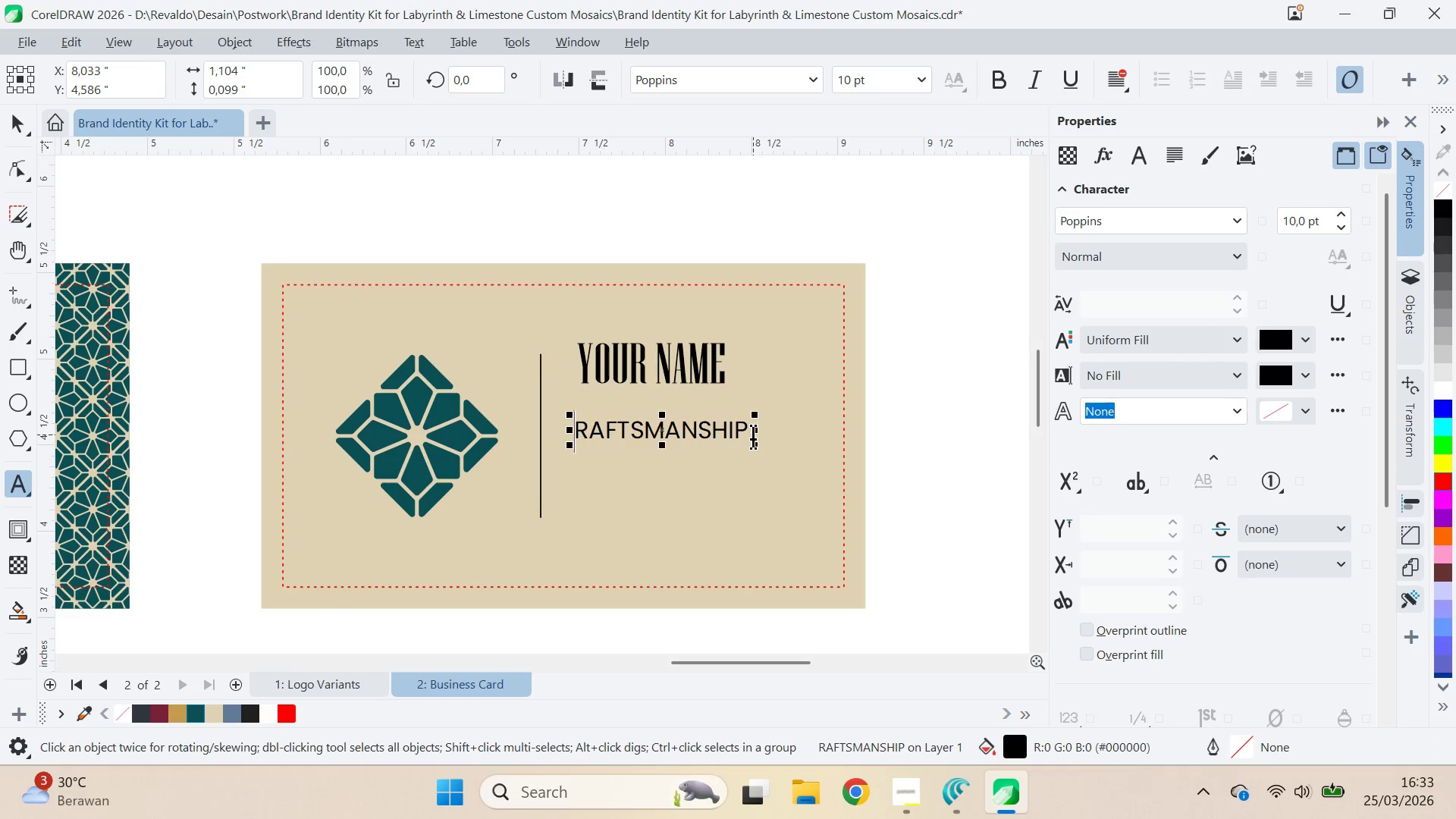 
key(Control+ControlLeft)
 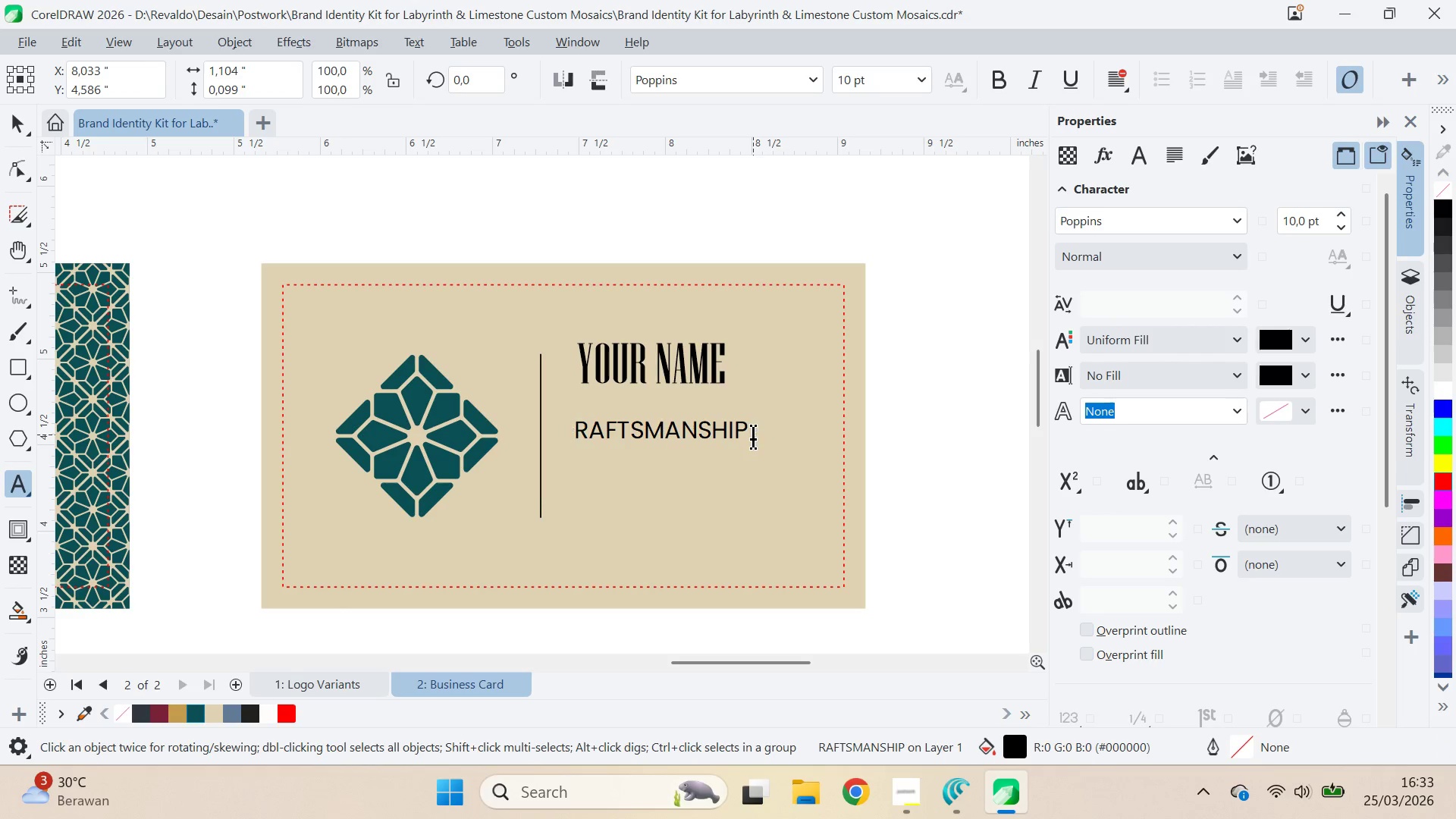 
key(Control+Z)
 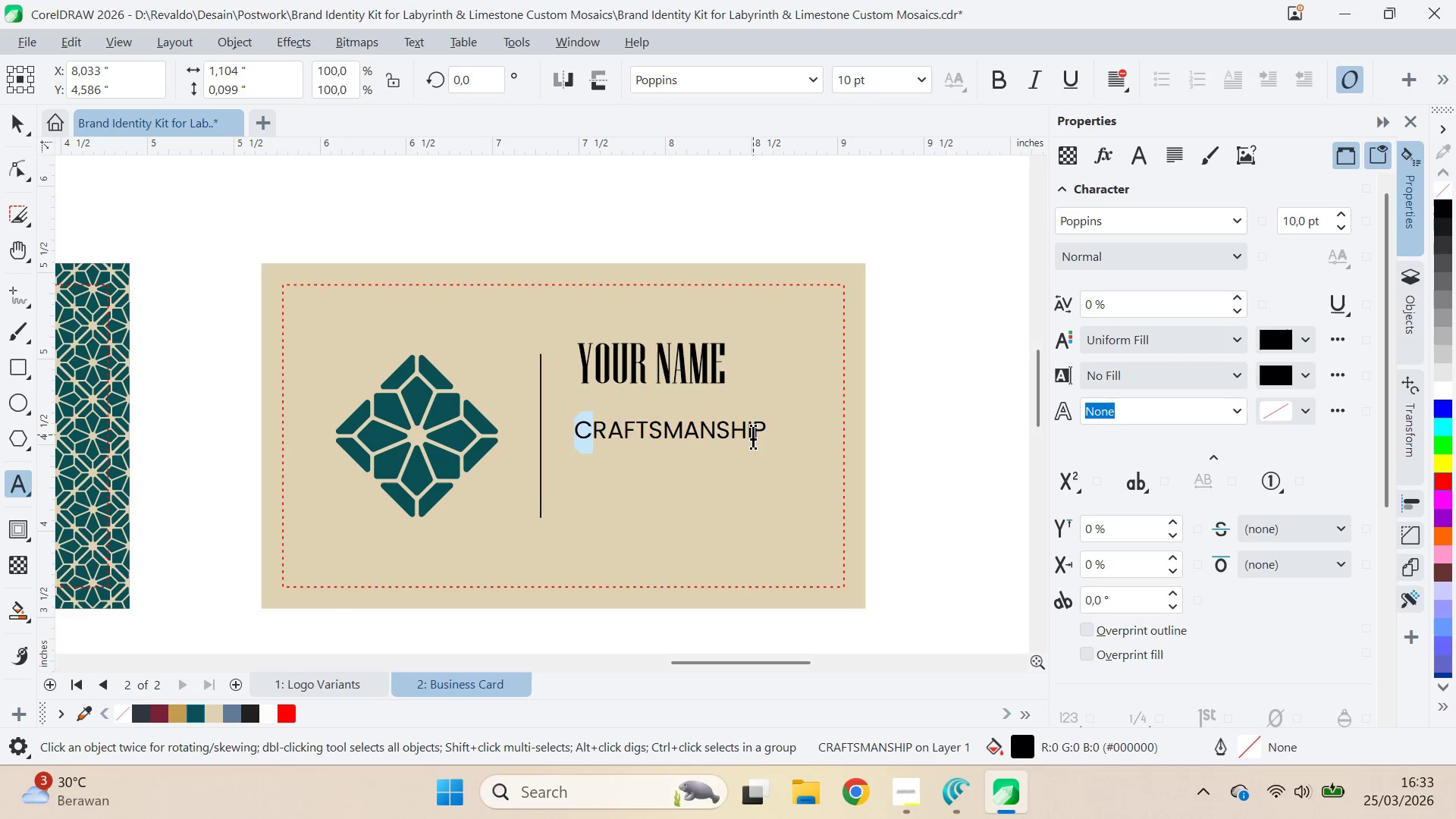 
key(ArrowRight)
 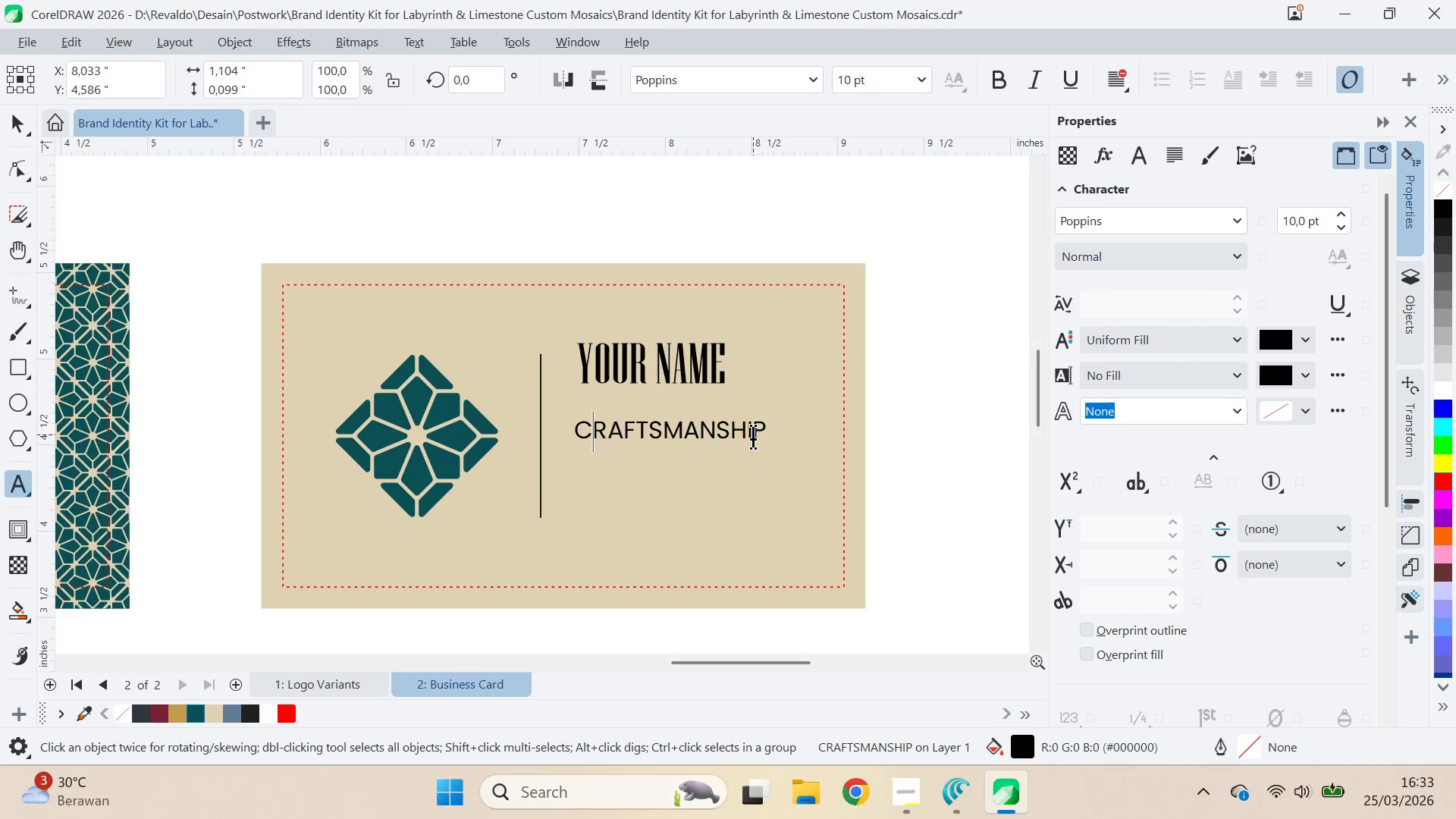 
key(ArrowRight)
 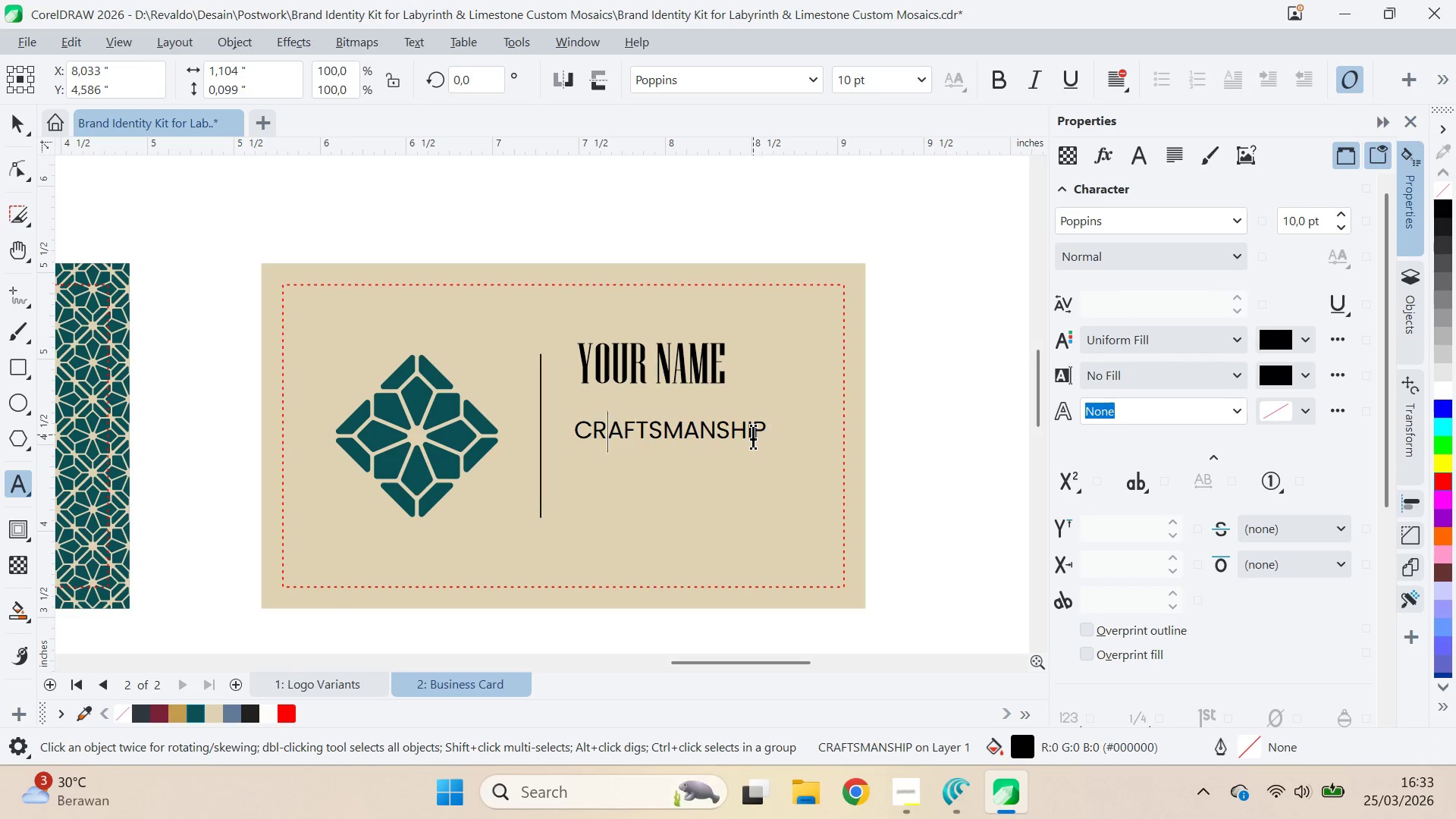 
key(Control+ArrowRight)
 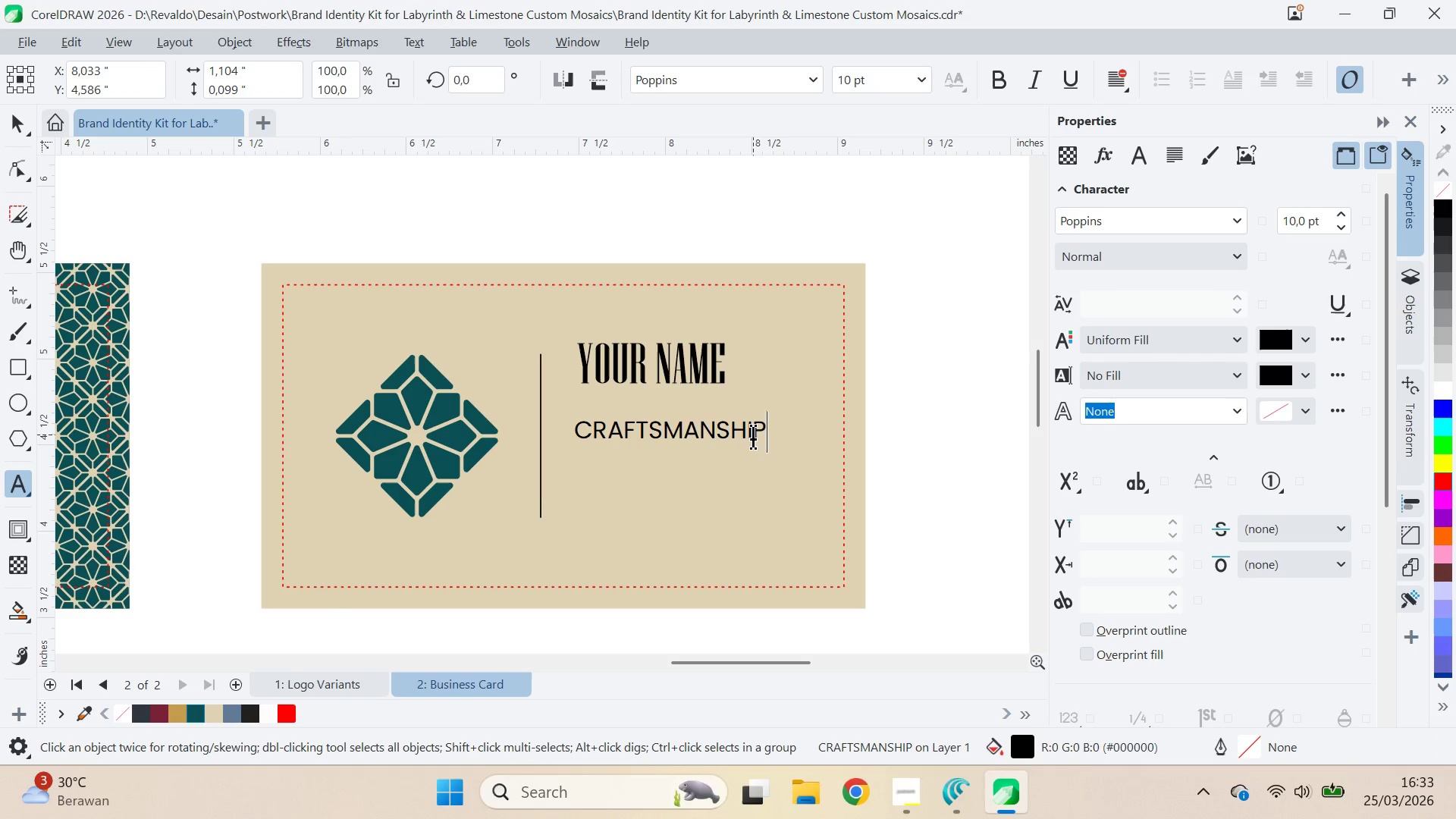 
key(Backspace)
 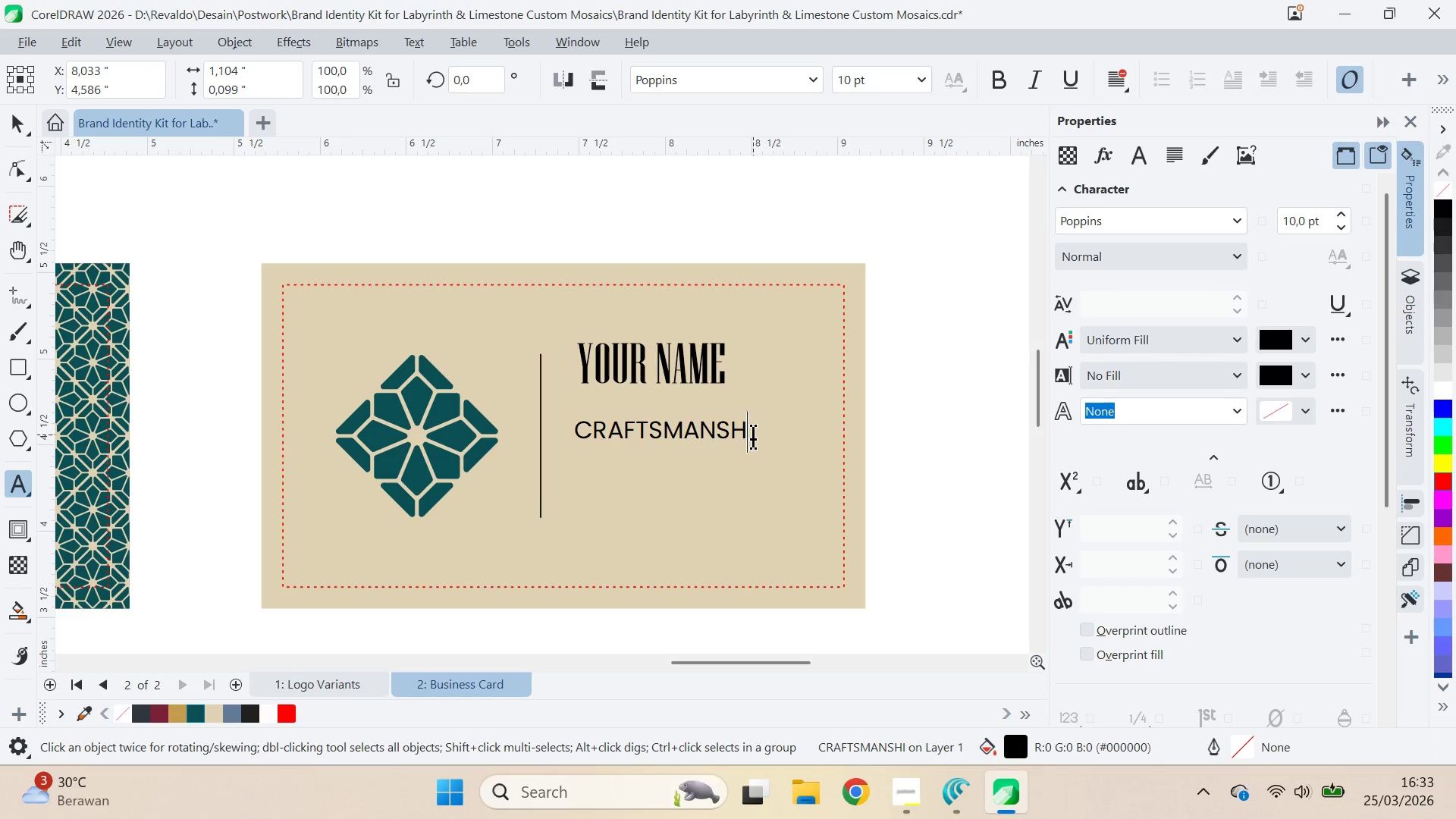 
key(Backspace)
 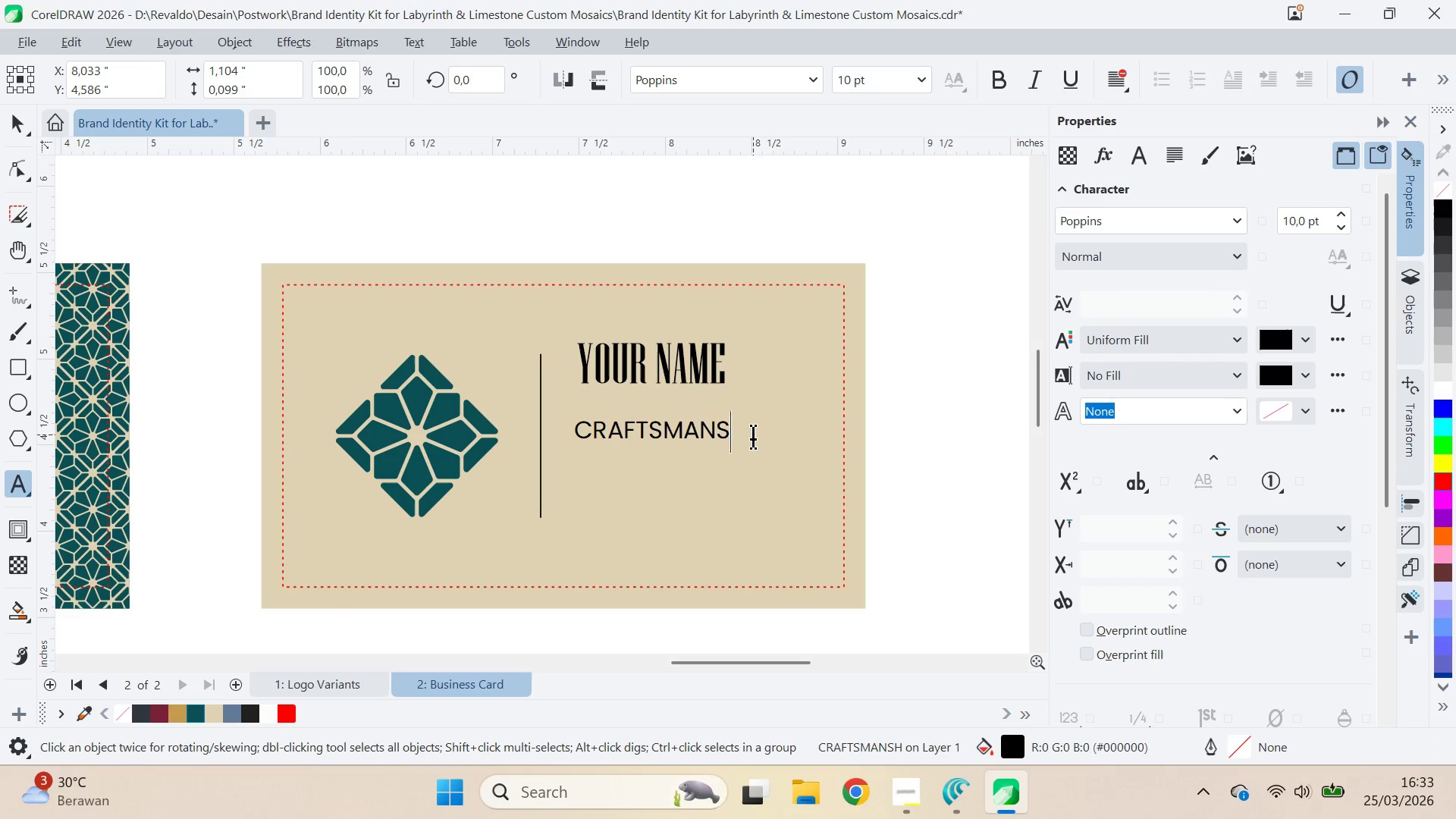 
key(Backspace)
 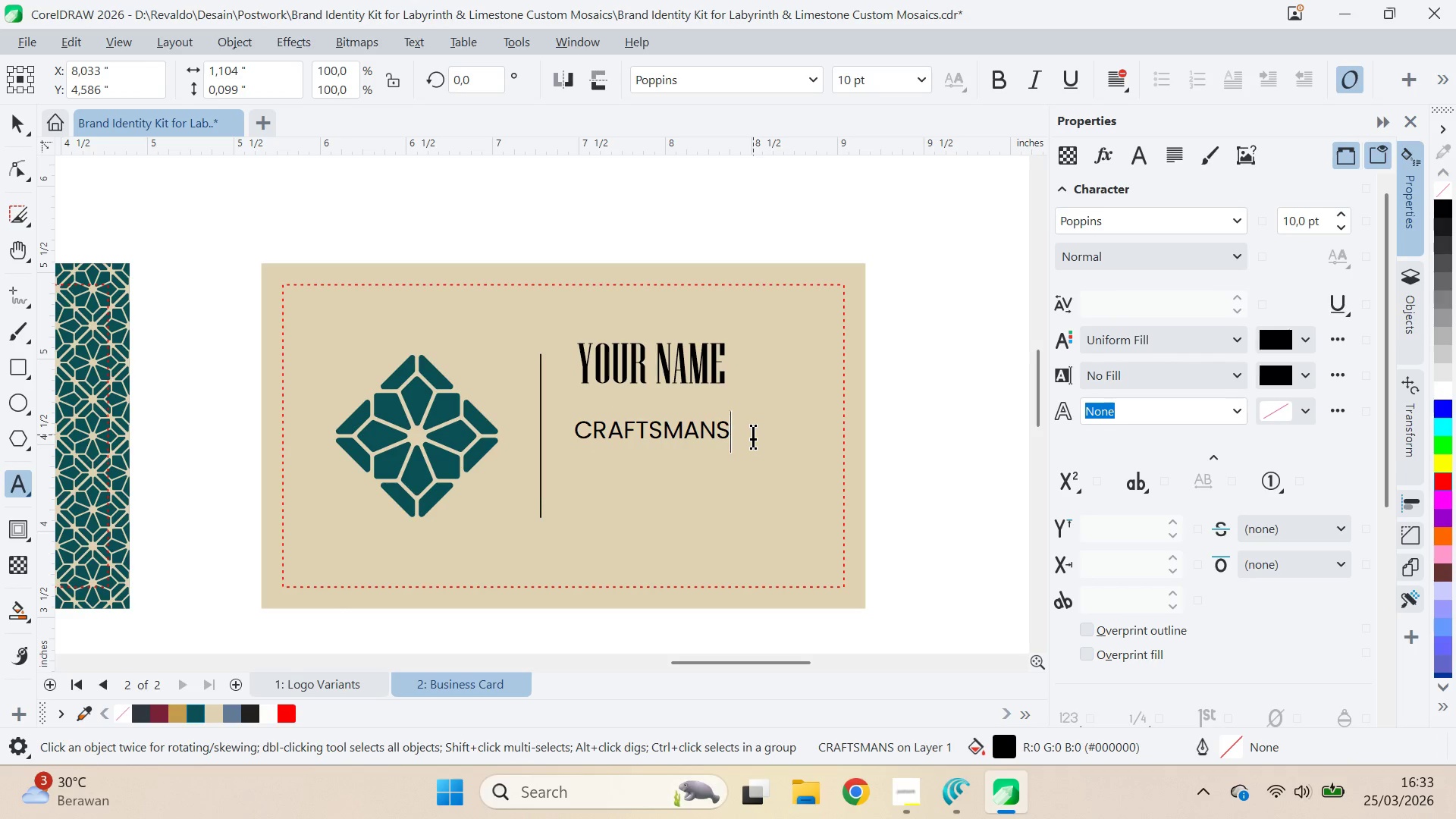 
key(Backspace)
 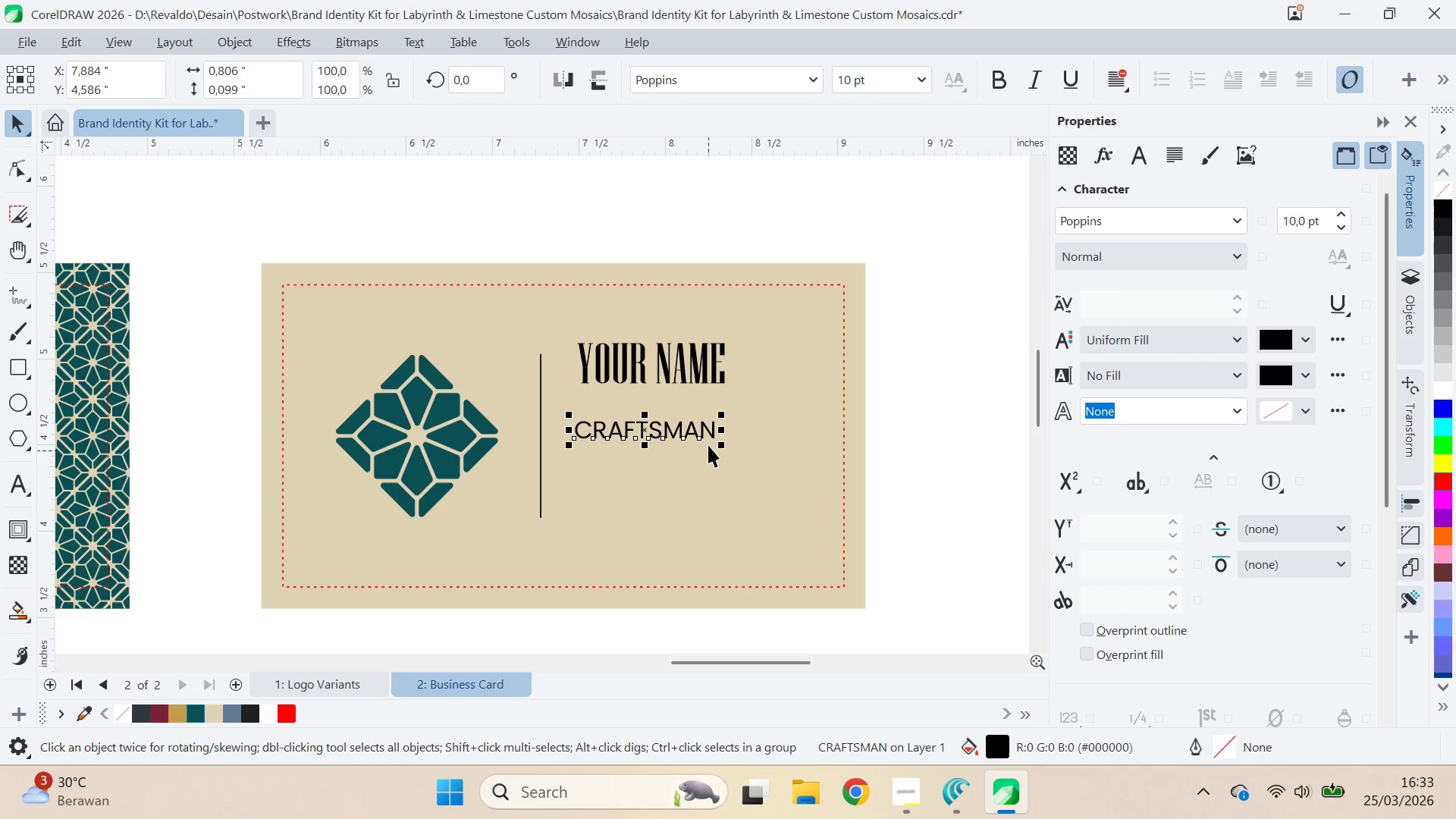 
left_click_drag(start_coordinate=[719, 441], to_coordinate=[701, 449])
 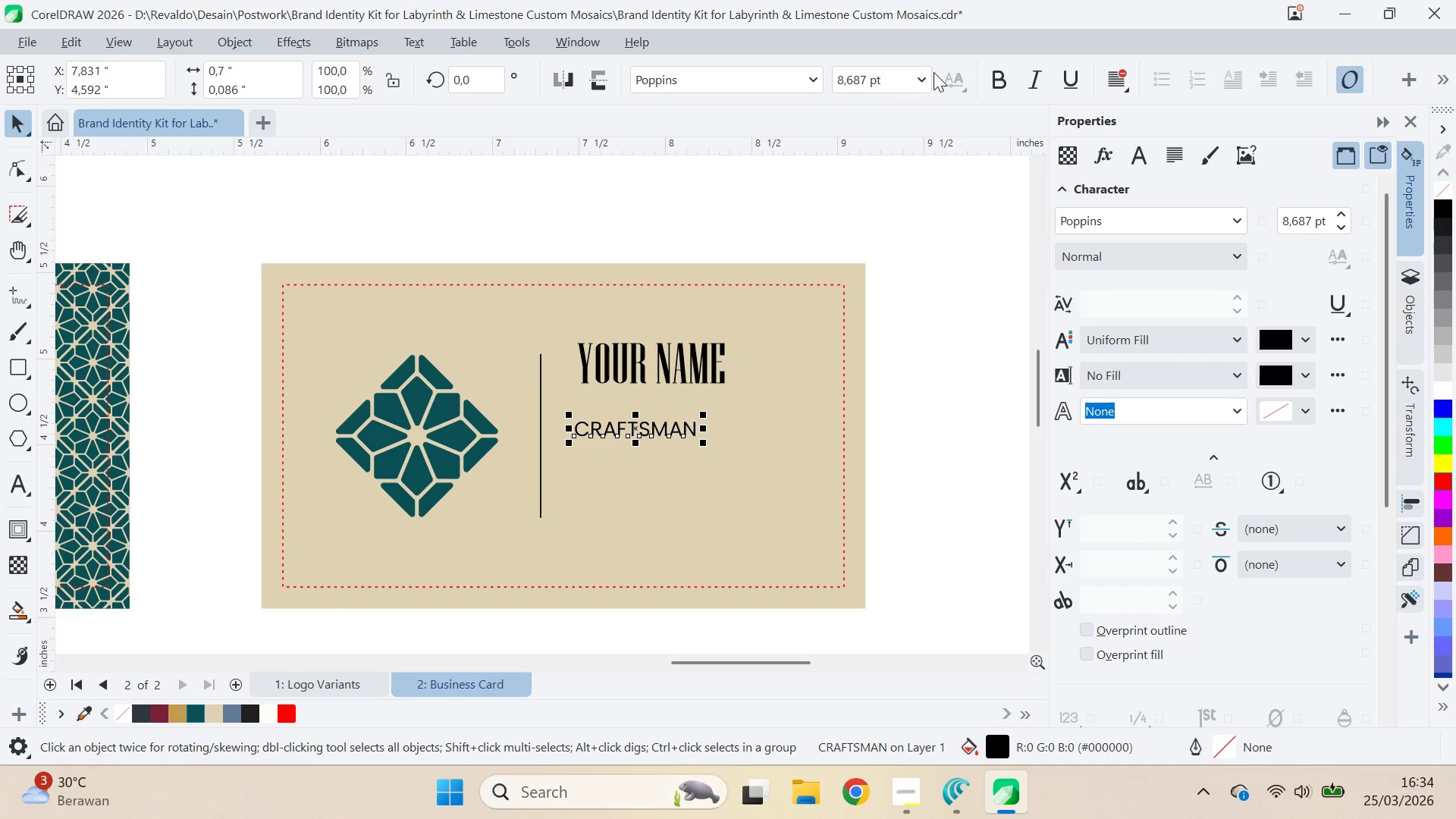 
double_click([930, 71])
 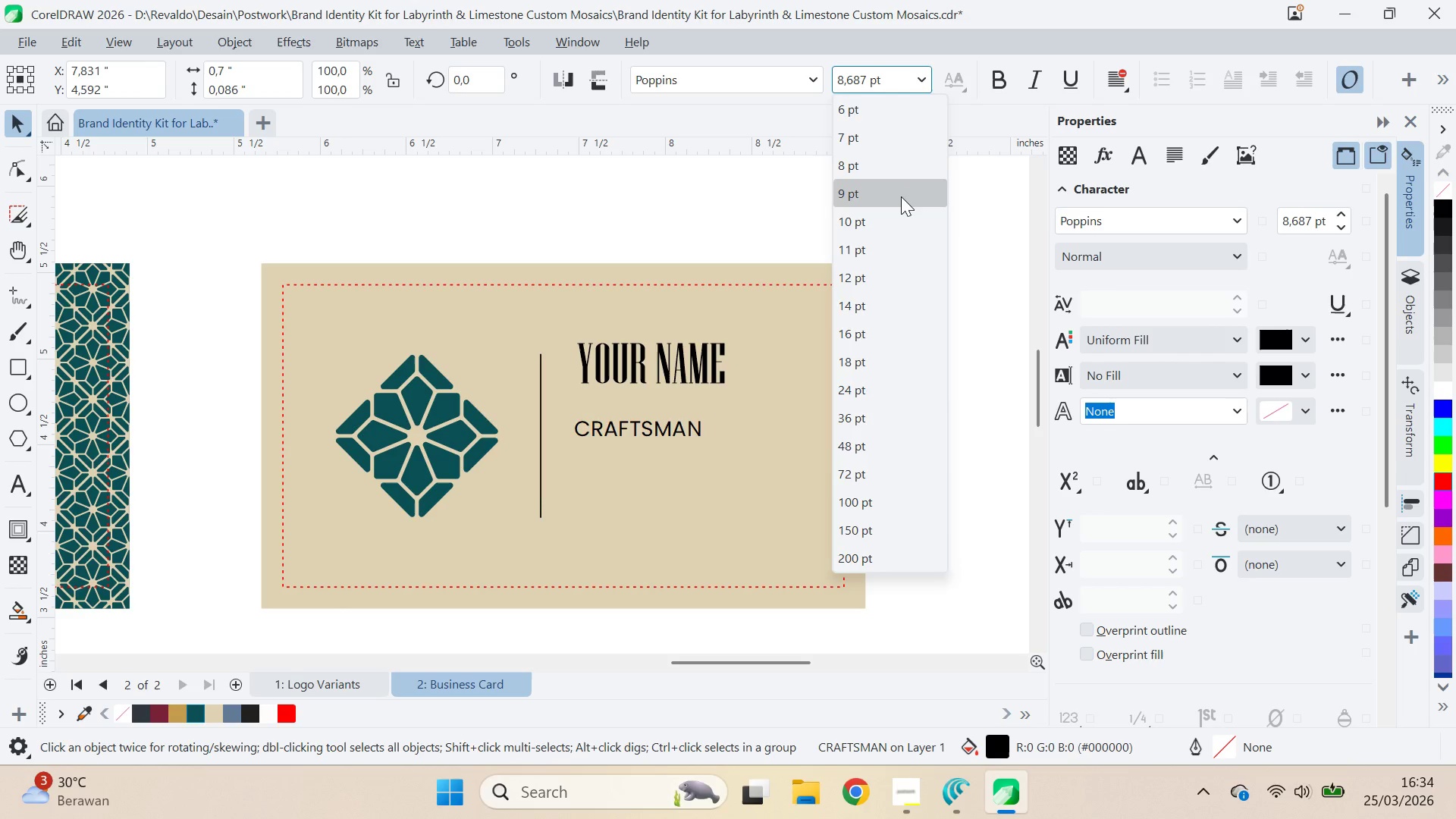 
left_click_drag(start_coordinate=[648, 429], to_coordinate=[655, 400])
 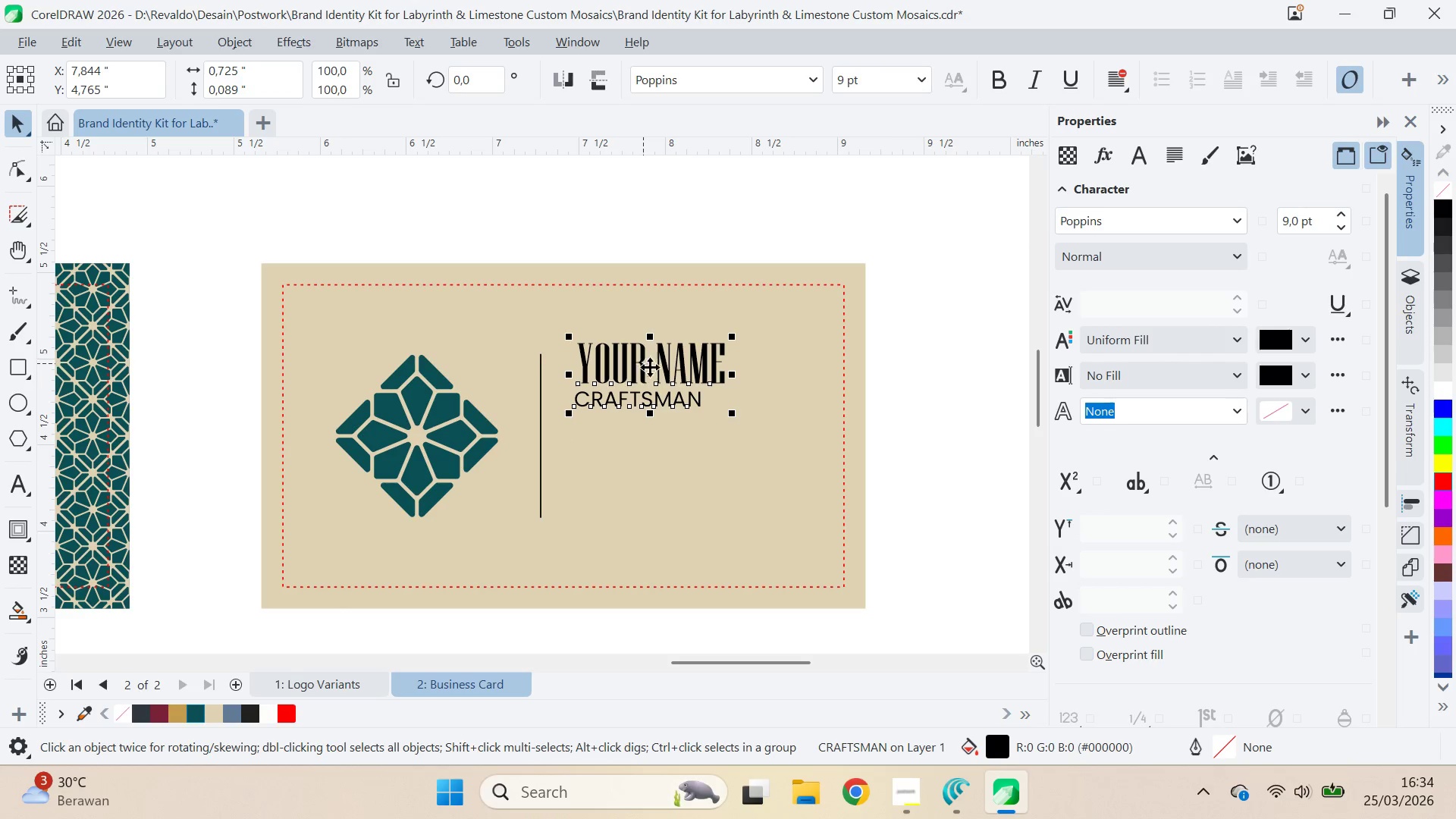 
hold_key(key=ShiftLeft, duration=1.5)
 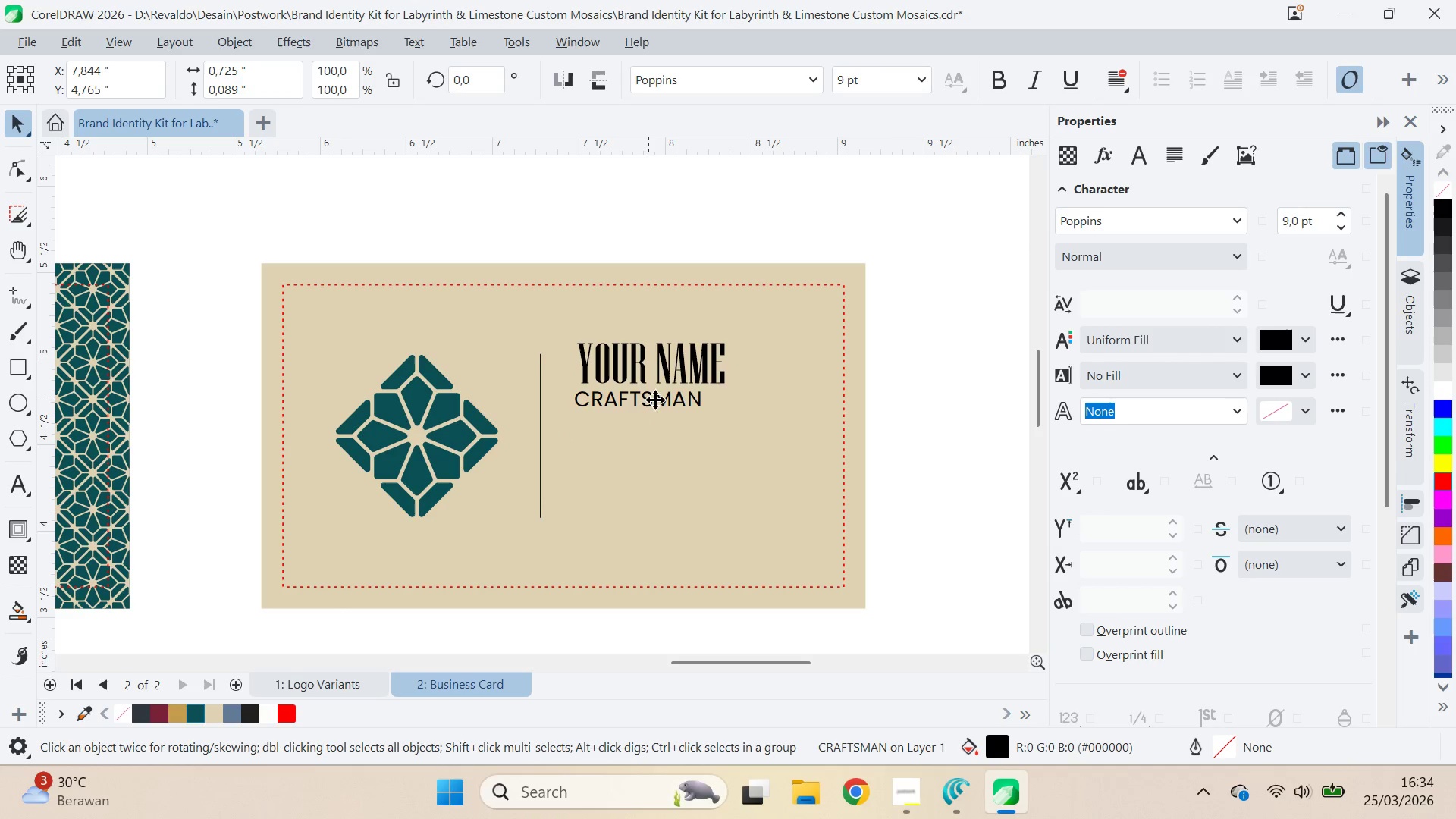 
hold_key(key=ShiftLeft, duration=1.05)
 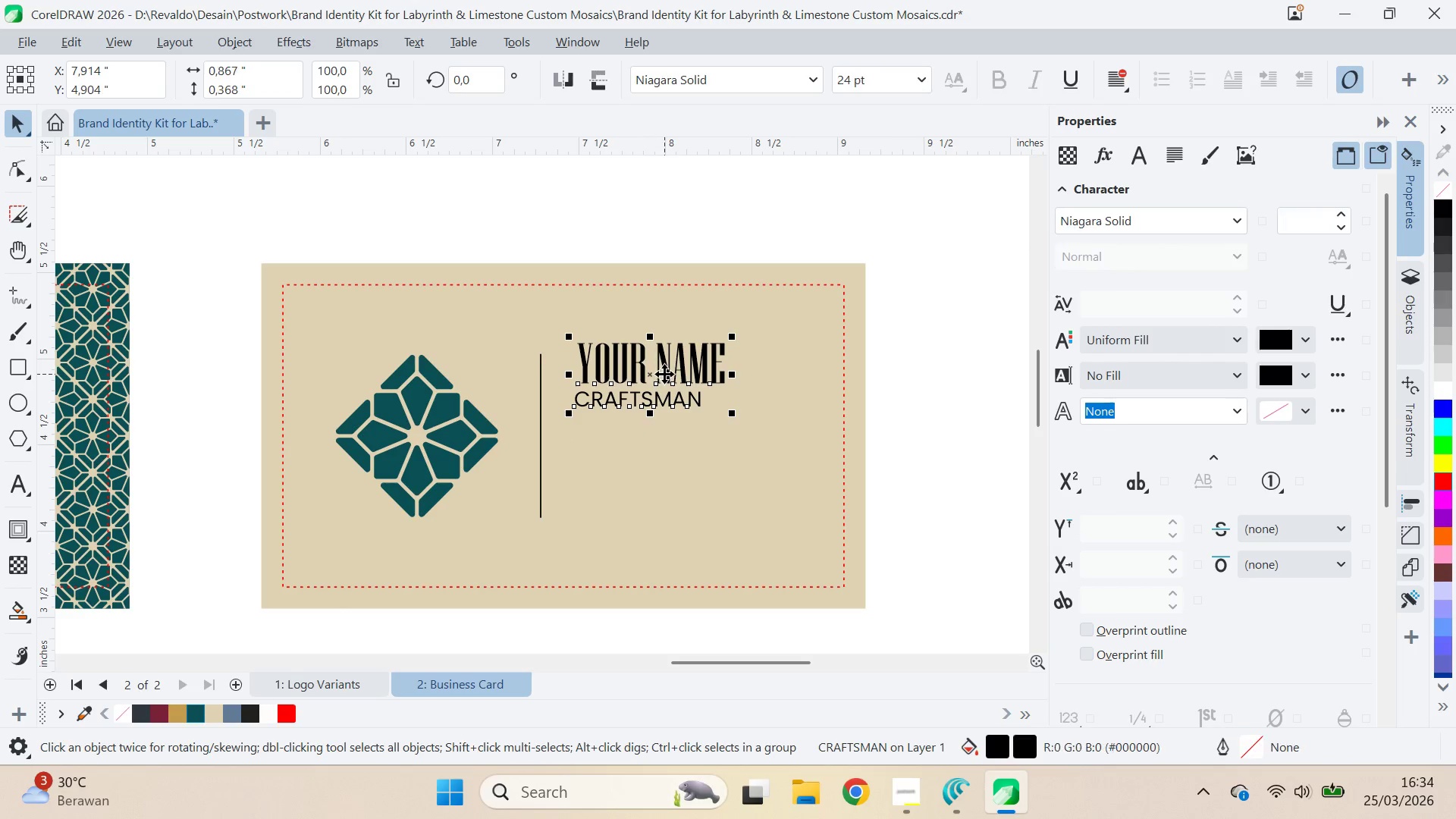 
type(RL)
 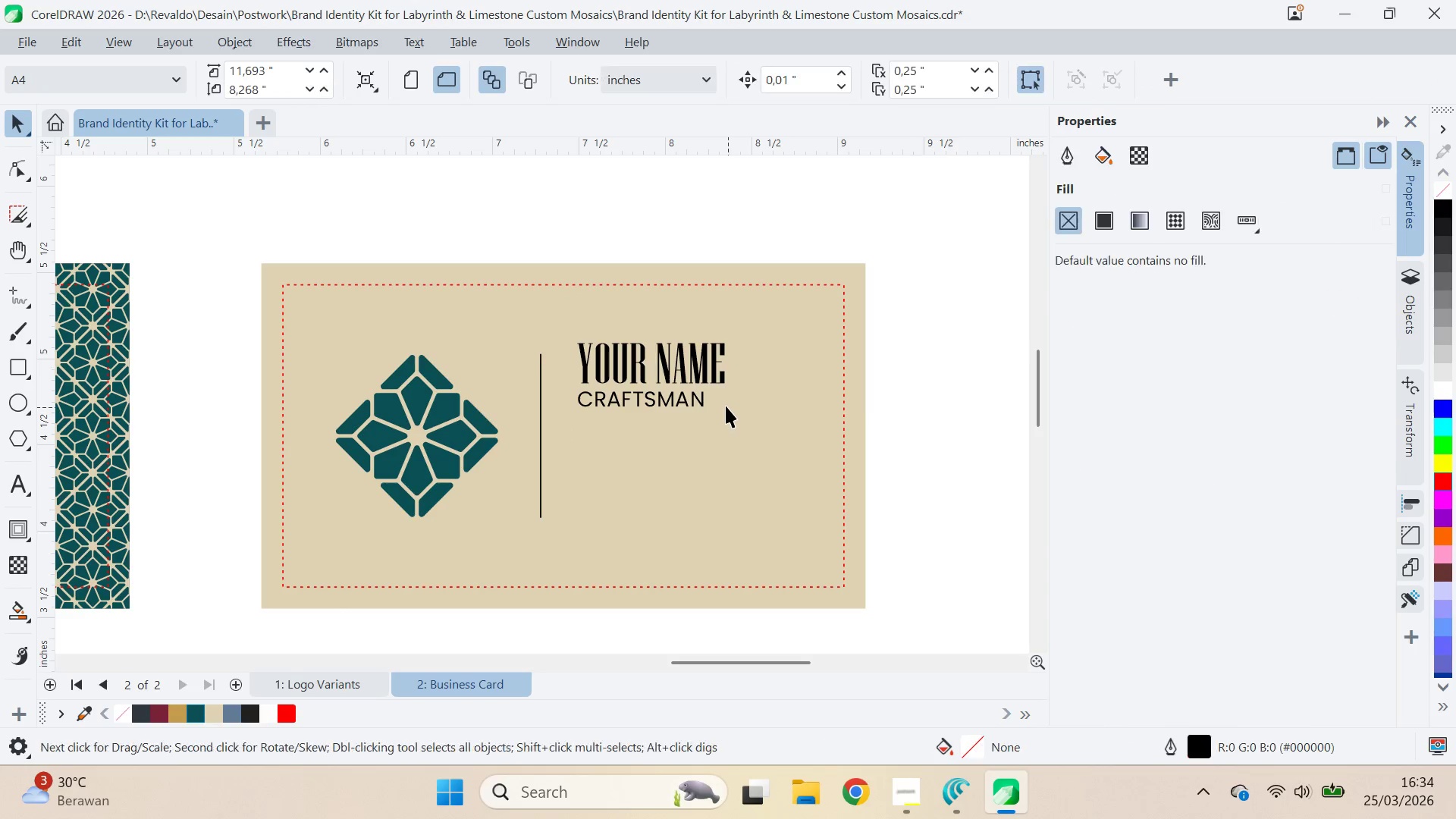 
left_click_drag(start_coordinate=[692, 402], to_coordinate=[694, 439])
 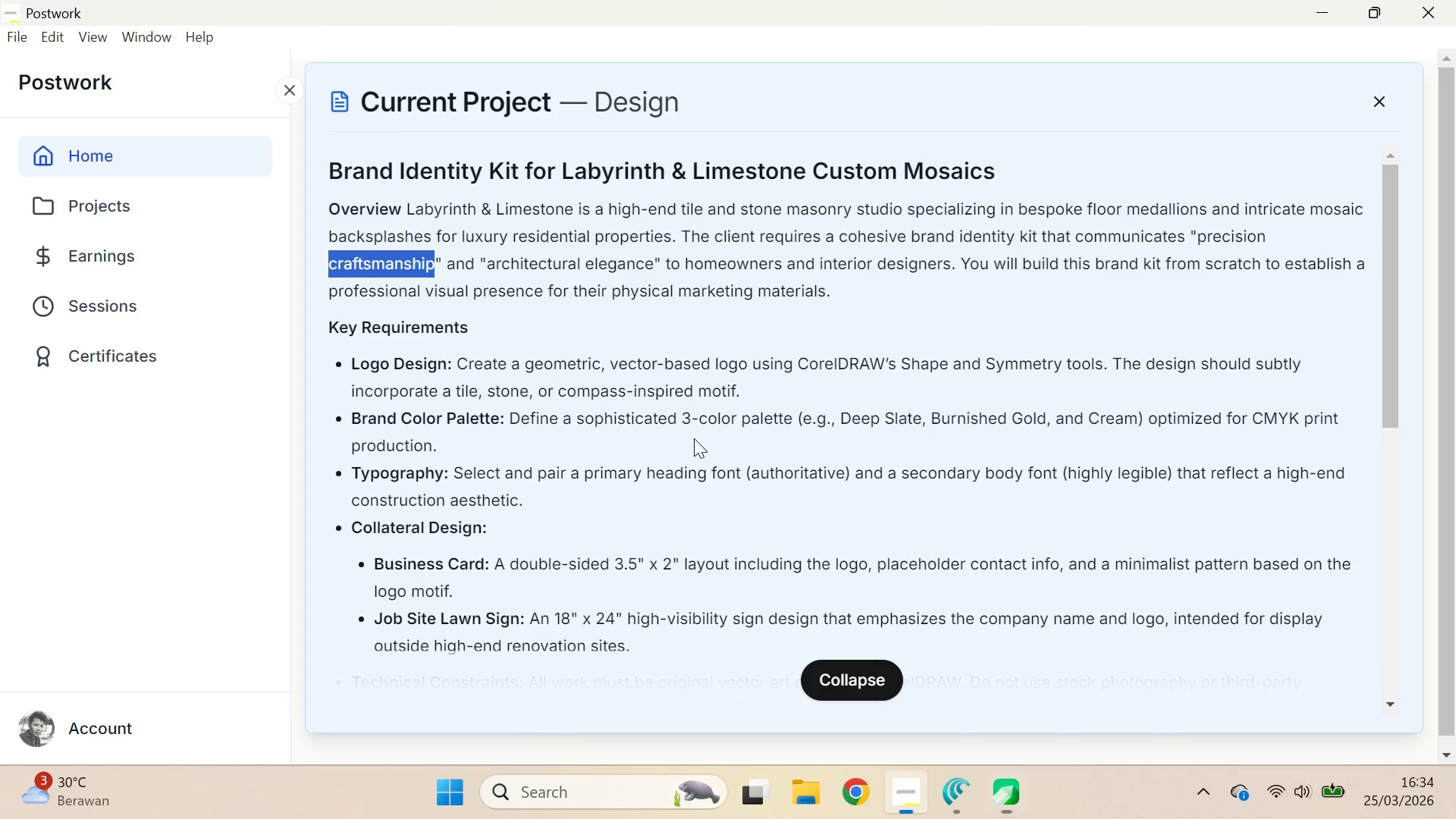 
hold_key(key=ShiftLeft, duration=0.72)
right_click([694, 441])
 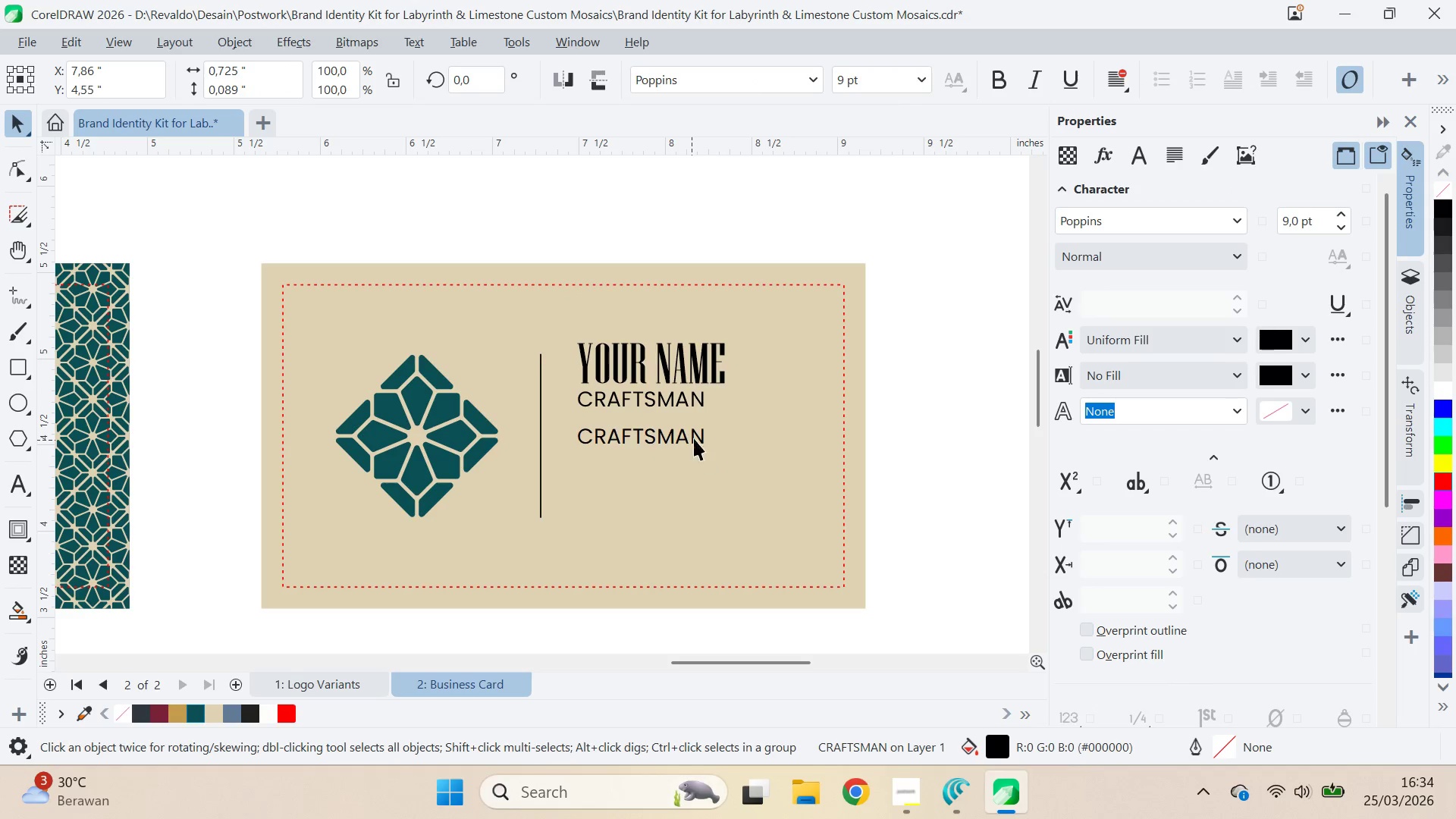 
key(Alt+AltLeft)
 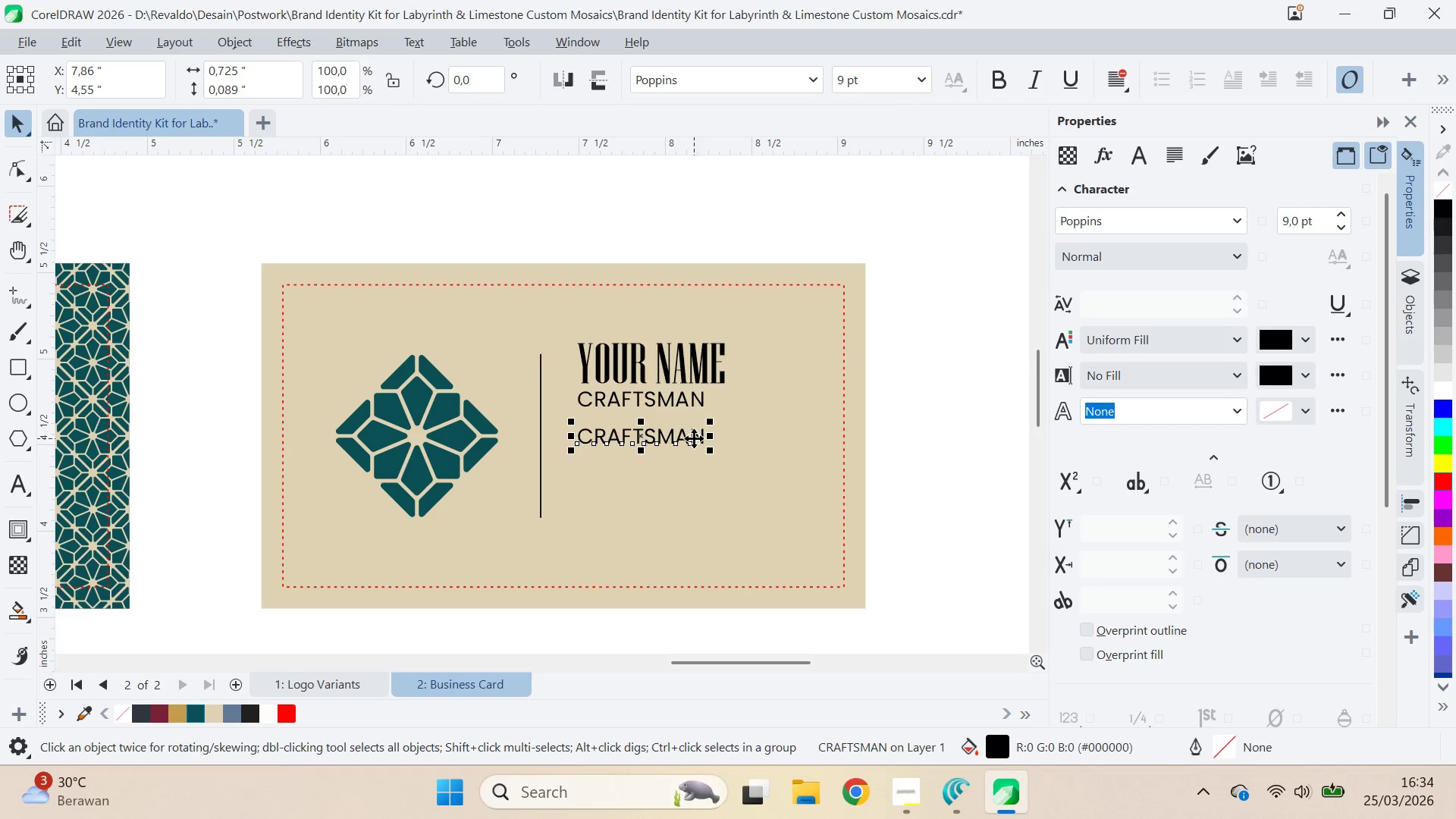 
key(Alt+Tab)